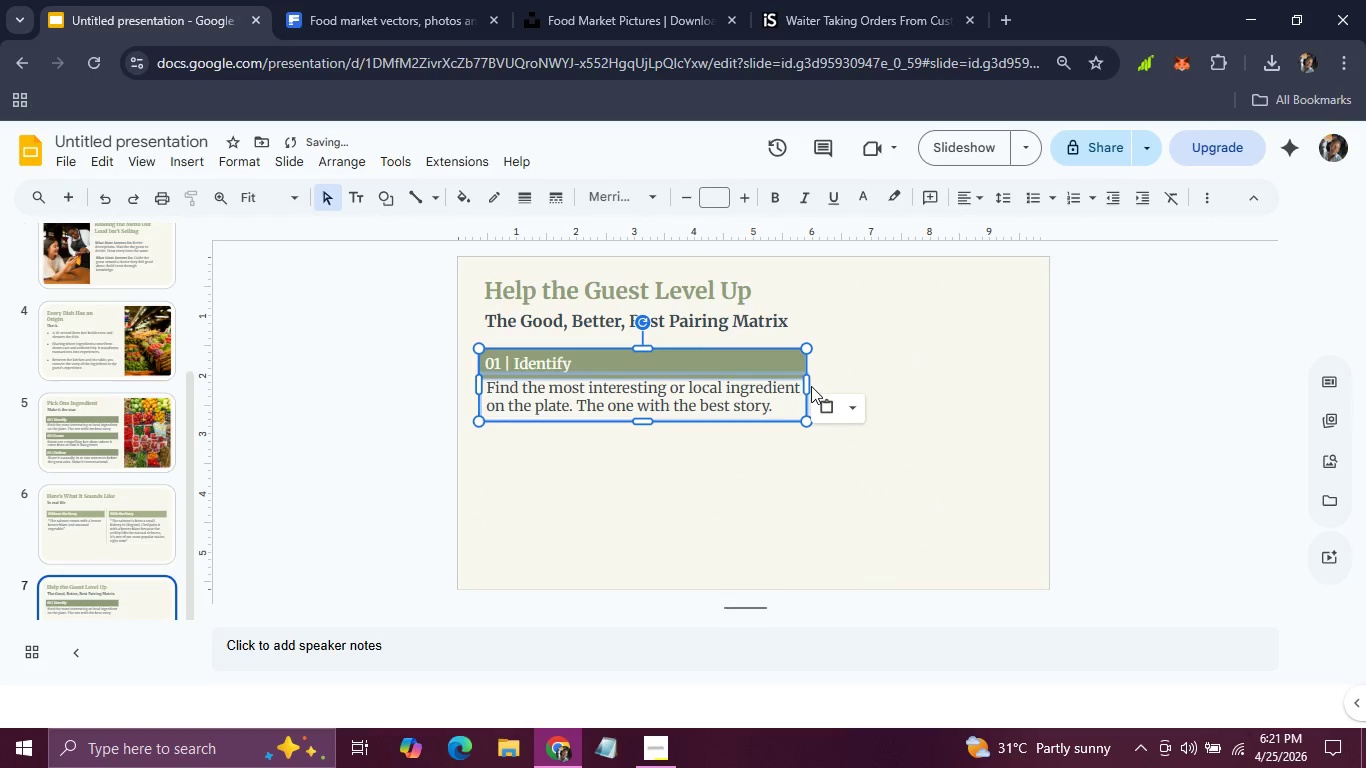 
left_click_drag(start_coordinate=[804, 386], to_coordinate=[650, 391])
 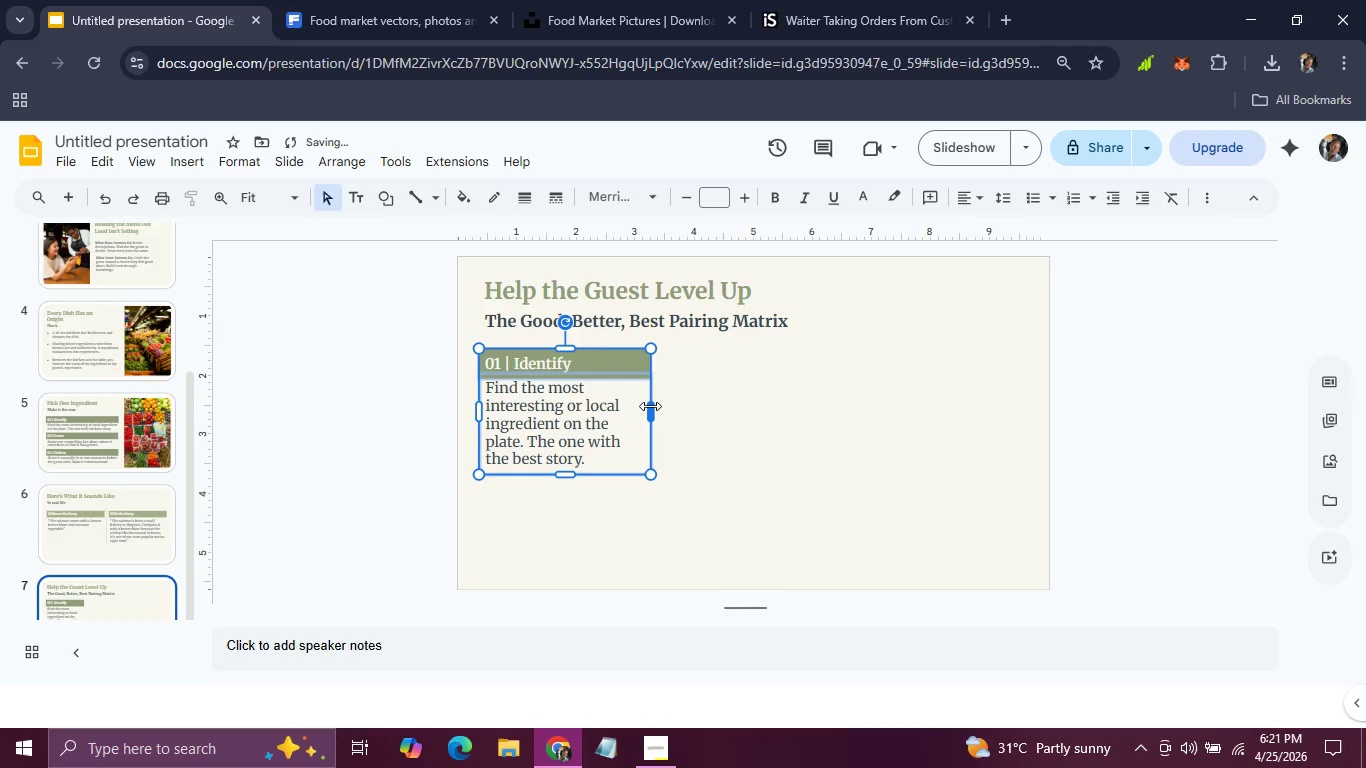 
left_click_drag(start_coordinate=[650, 406], to_coordinate=[658, 406])
 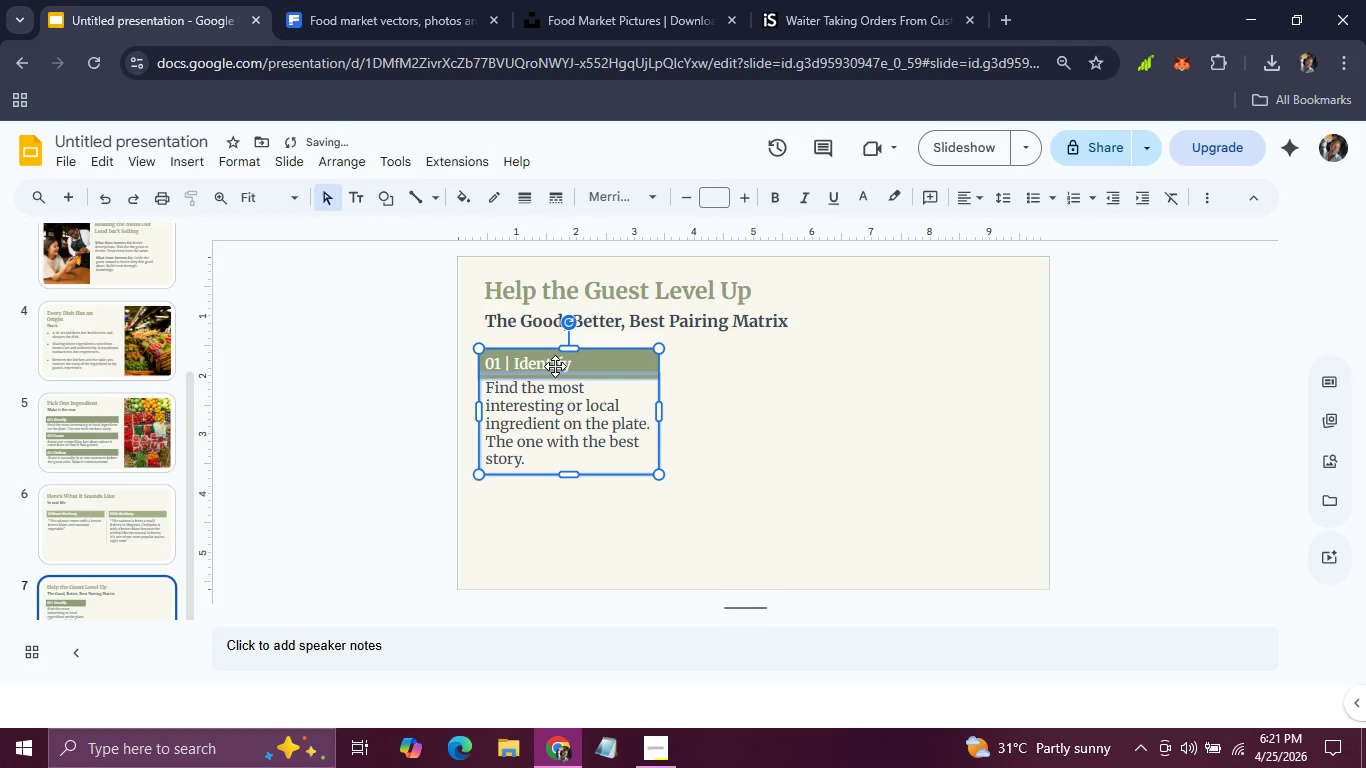 
double_click([555, 366])
 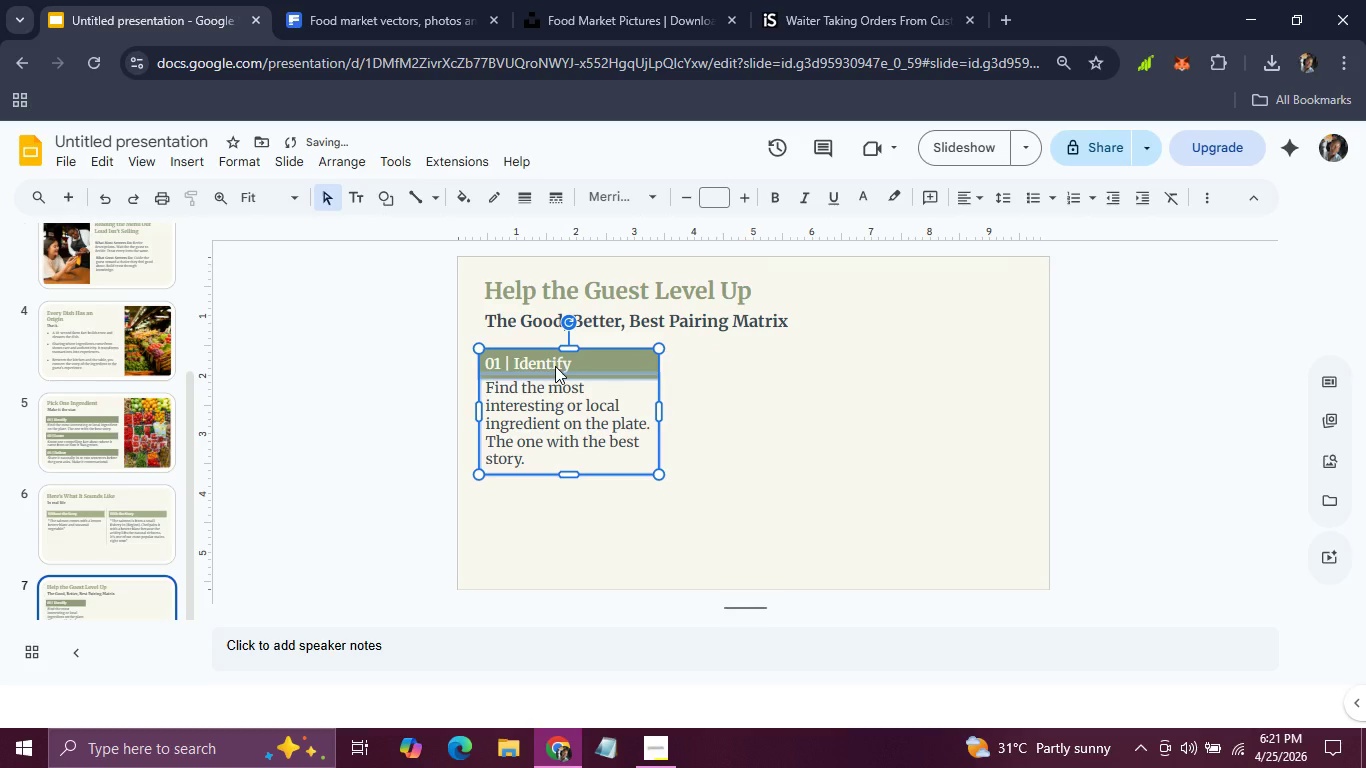 
triple_click([555, 366])
 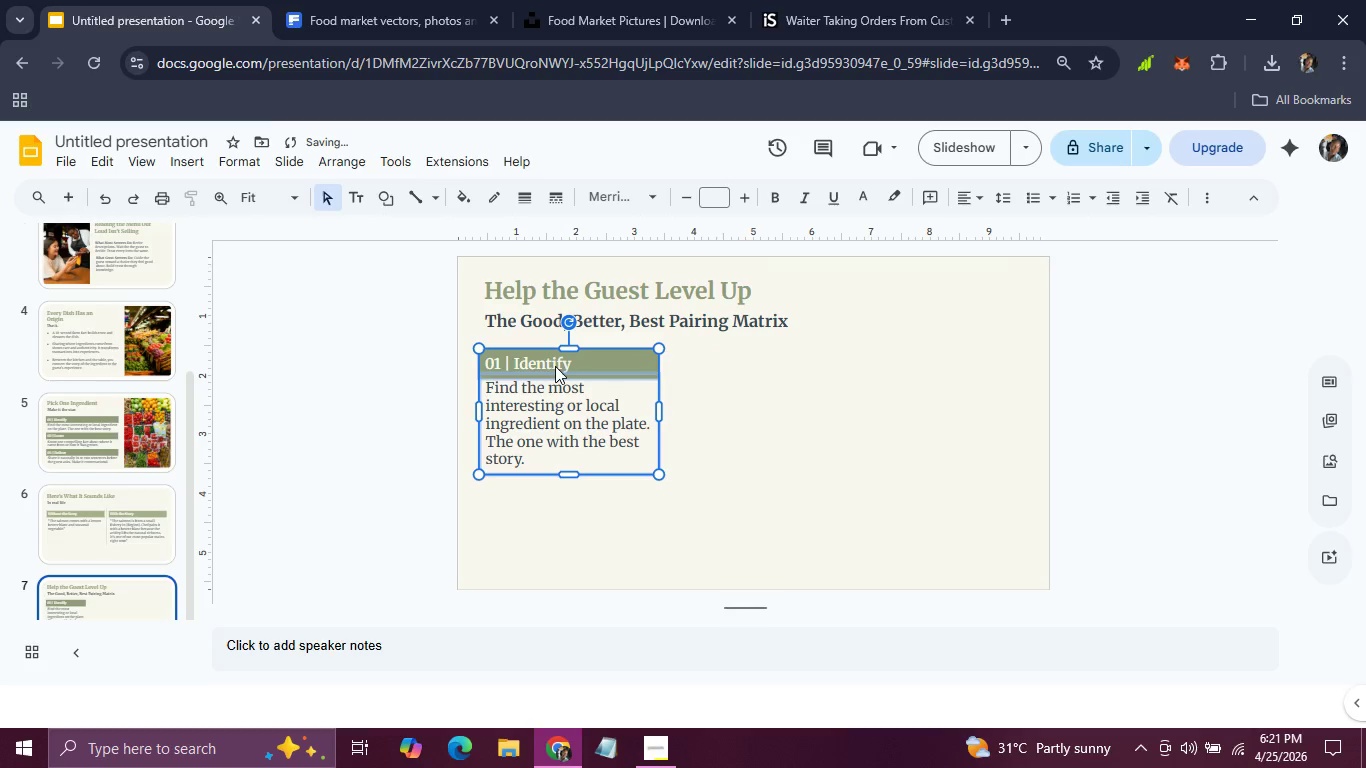 
triple_click([555, 366])
 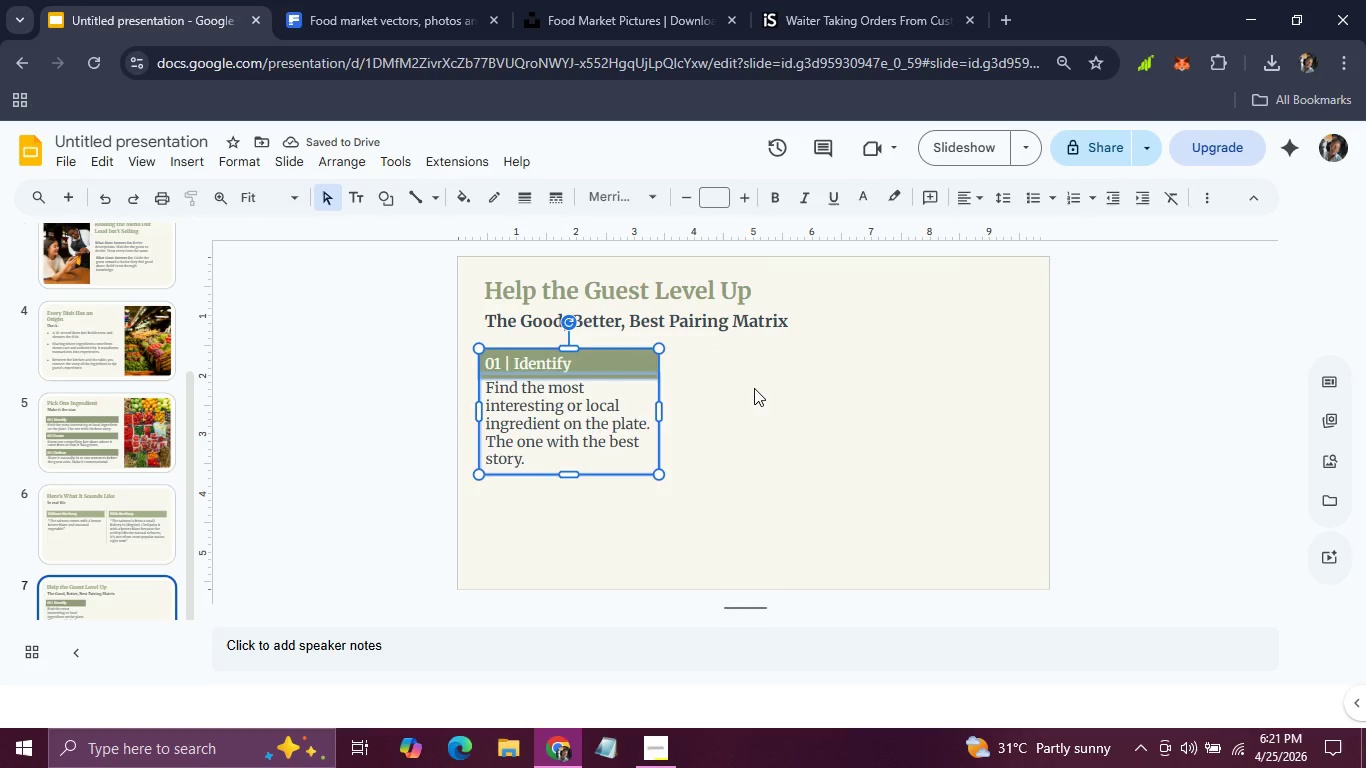 
left_click([754, 388])
 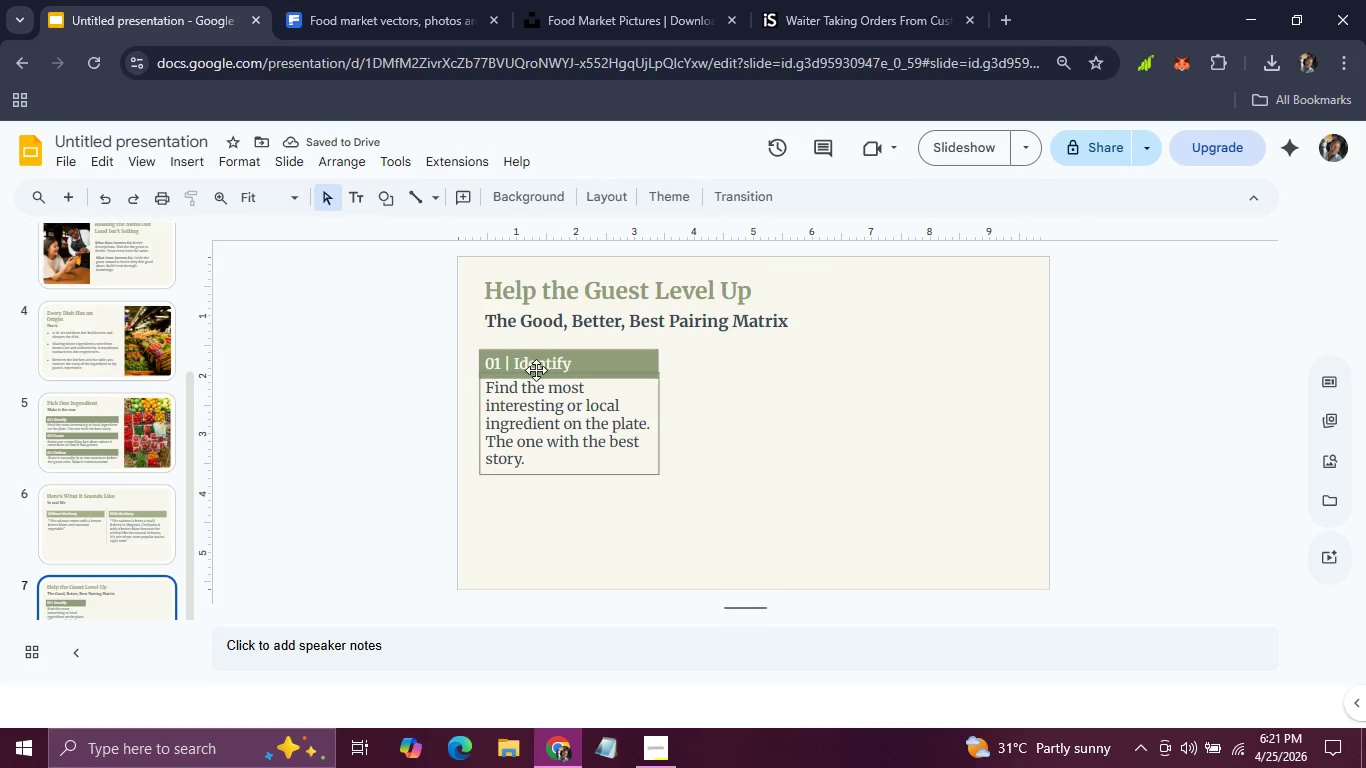 
double_click([536, 370])
 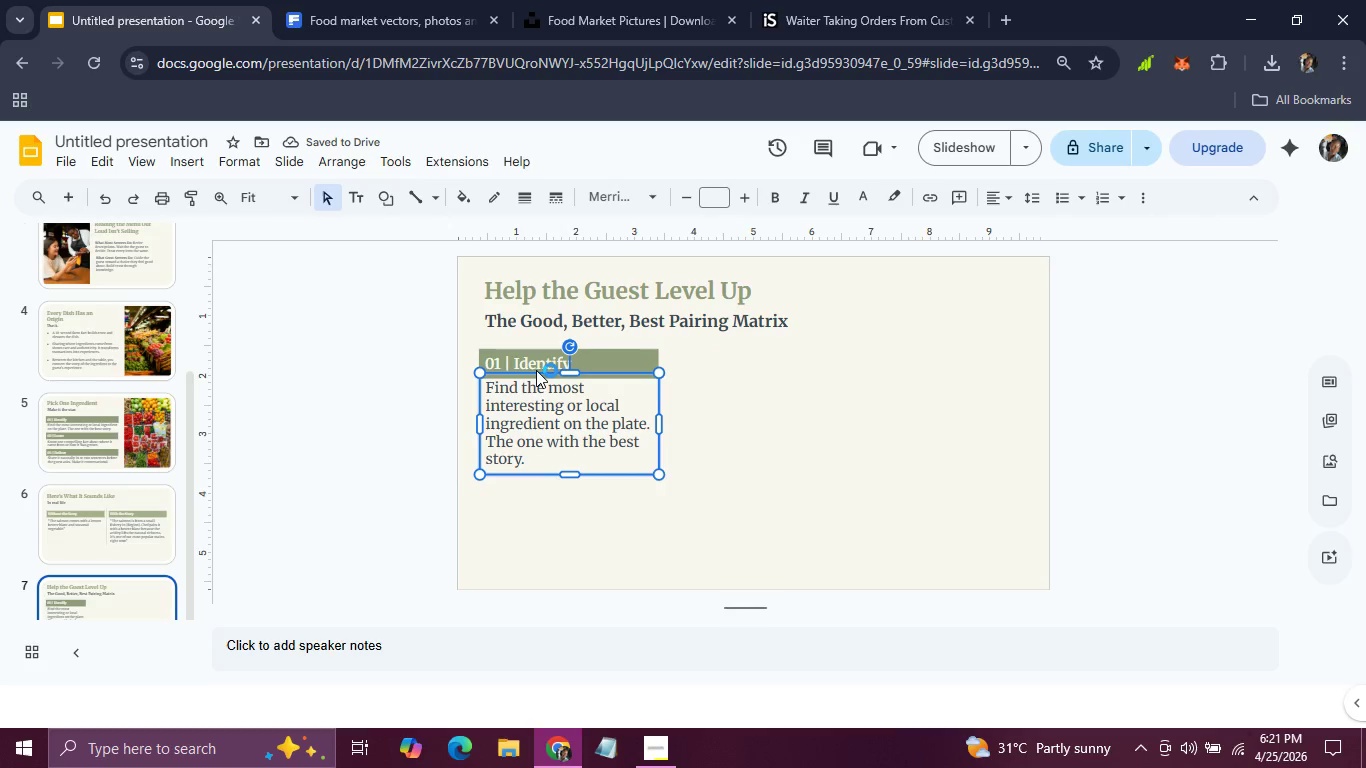 
triple_click([536, 370])
 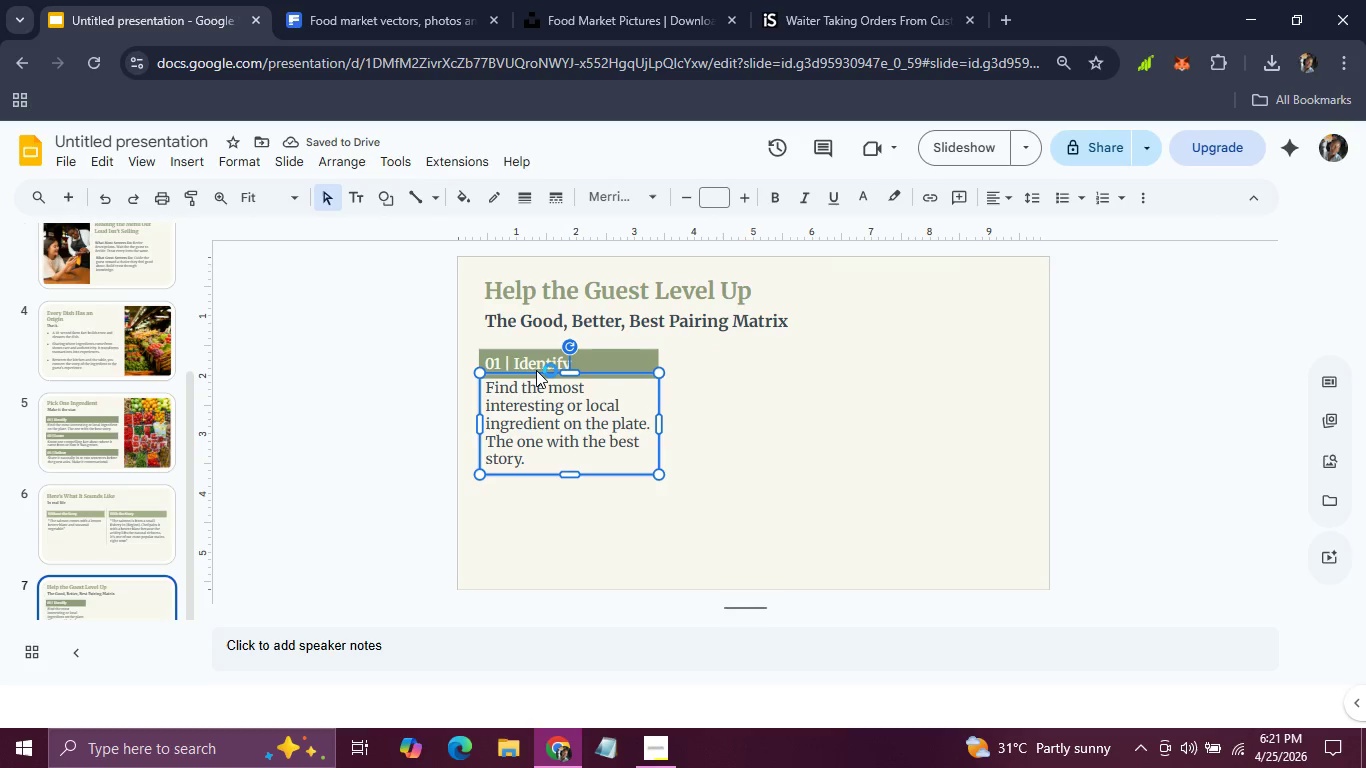 
triple_click([536, 370])
 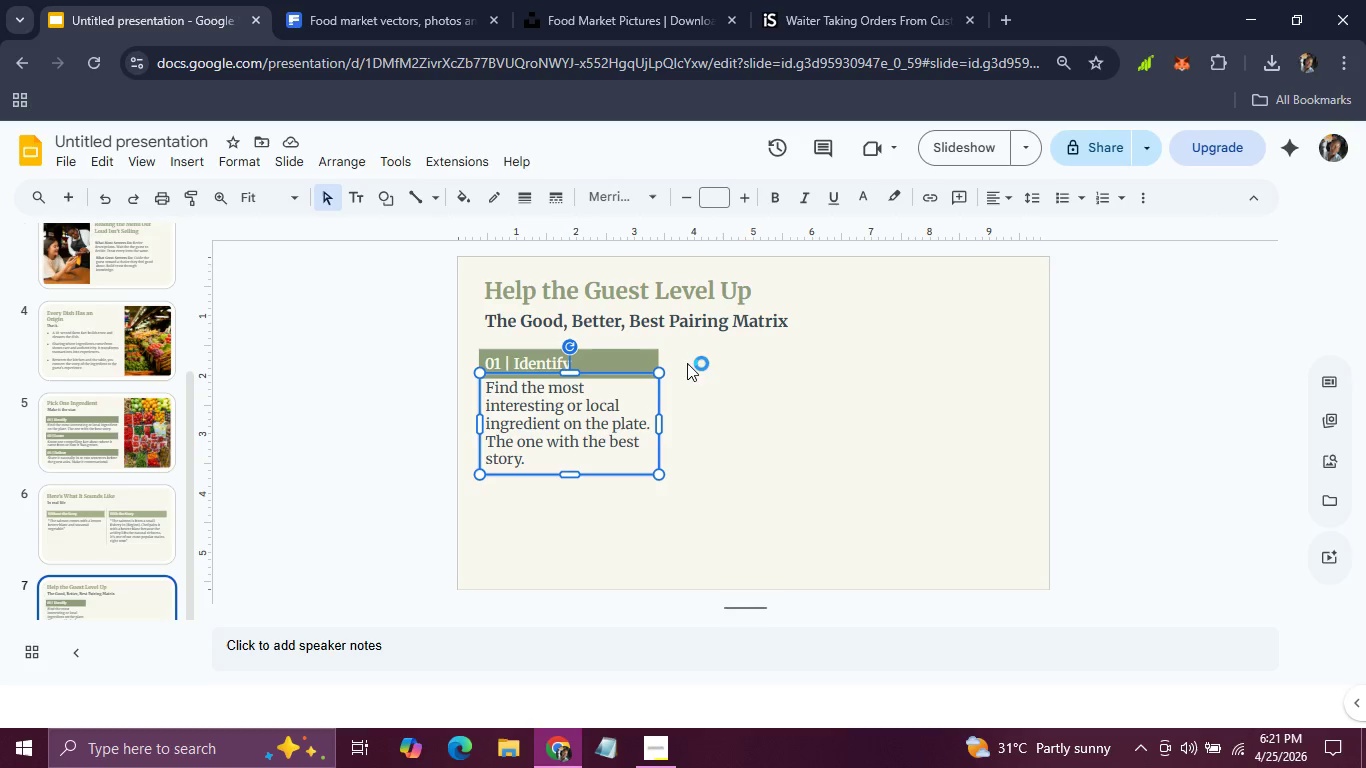 
left_click([743, 352])
 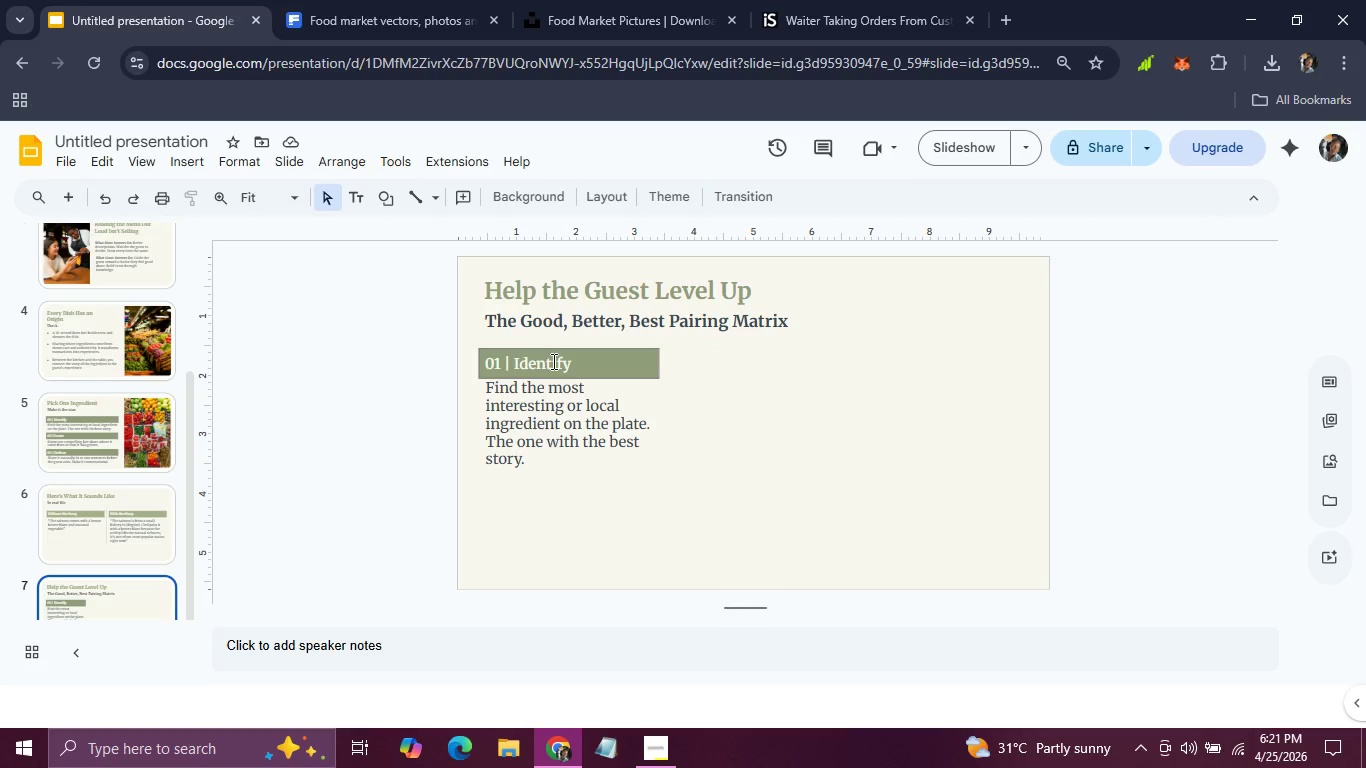 
double_click([552, 361])
 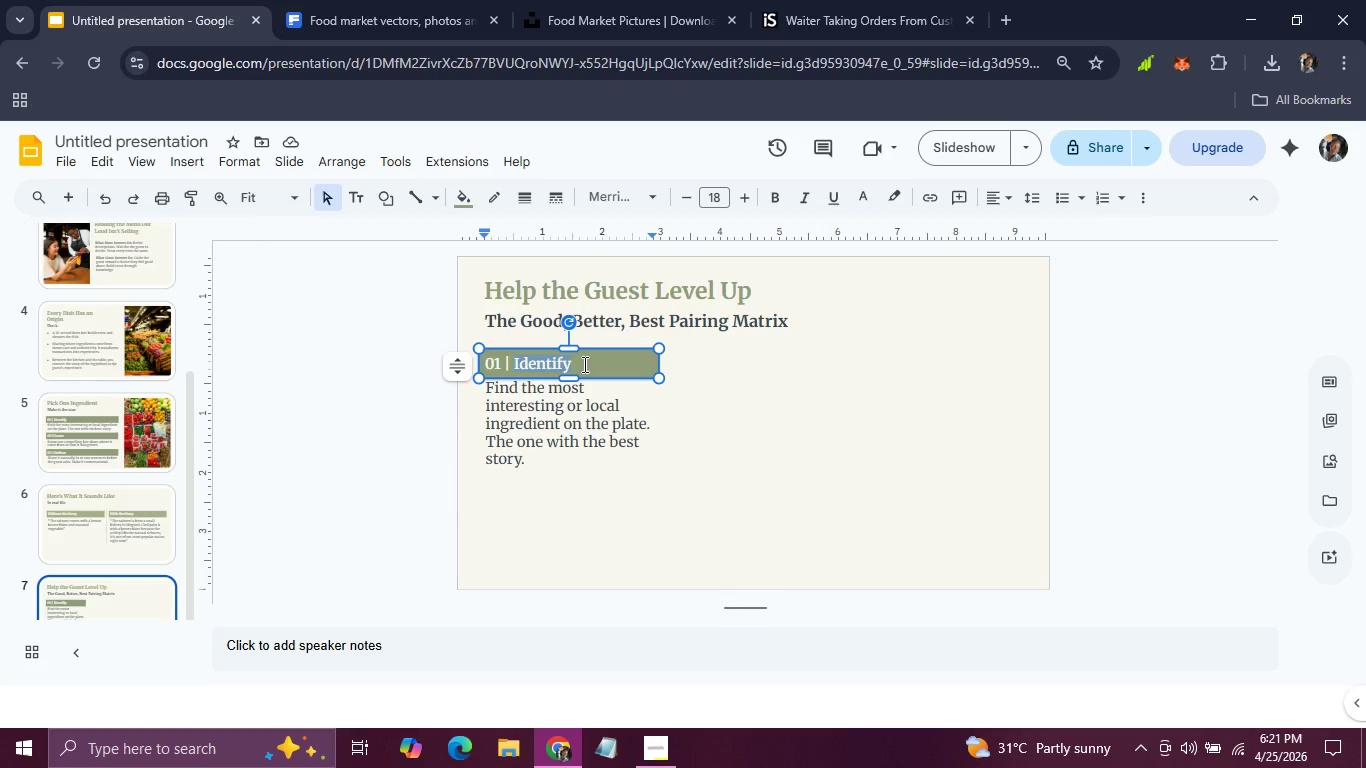 
hold_key(key=Backspace, duration=0.95)
 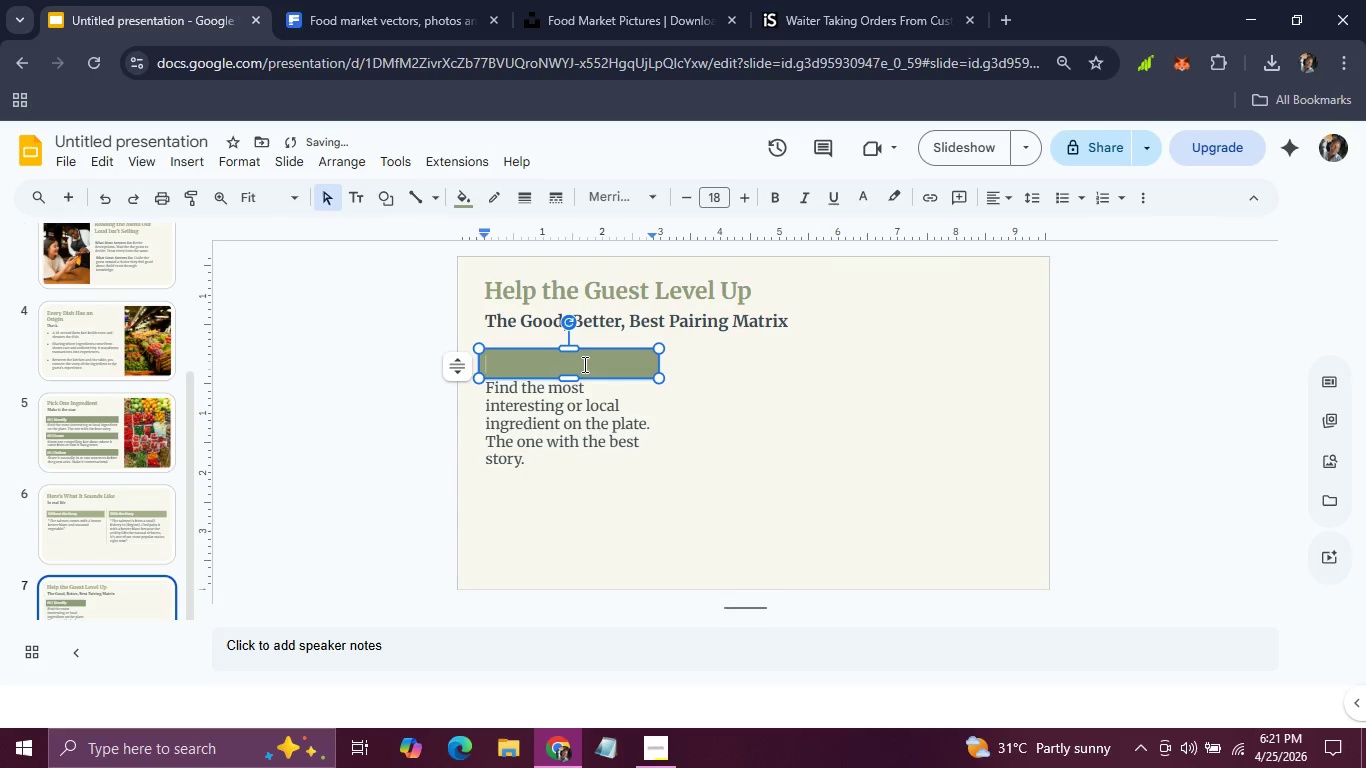 
type(Good)
 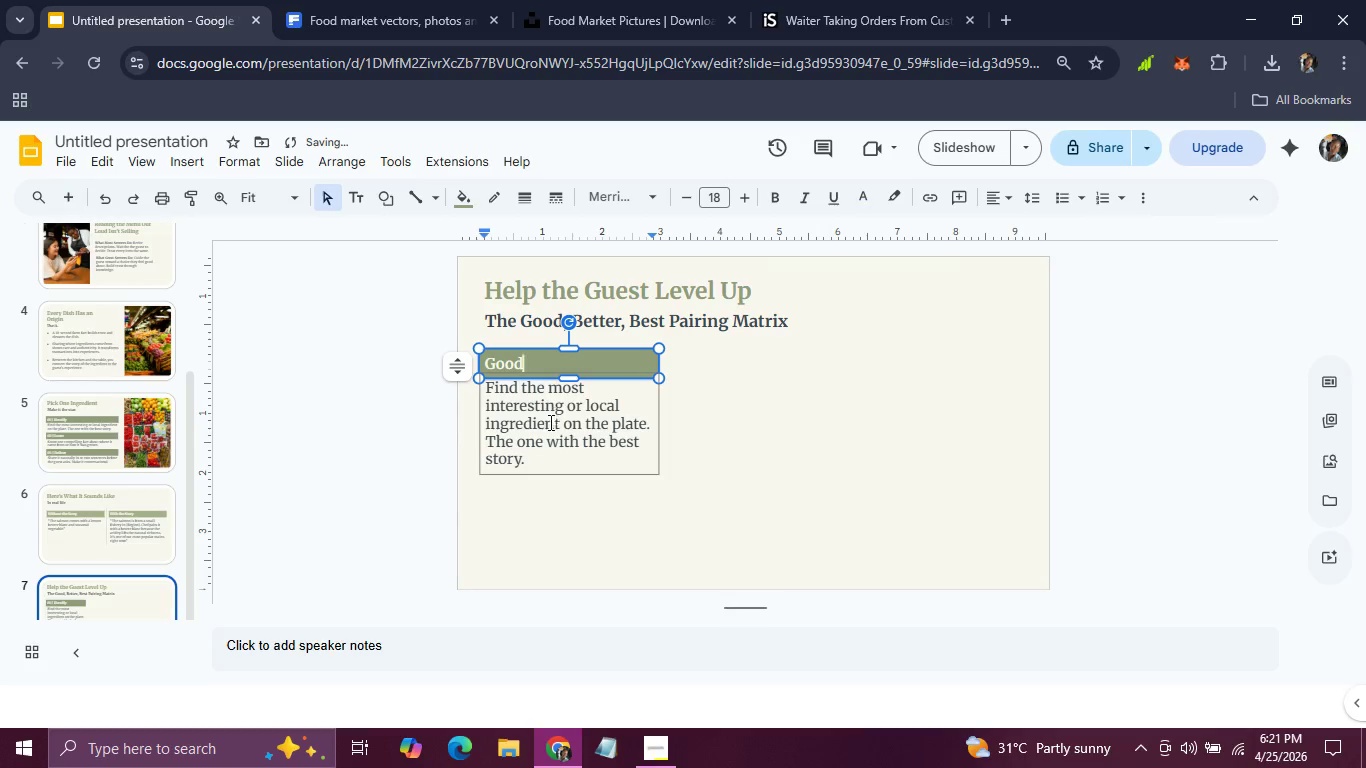 
left_click([547, 427])
 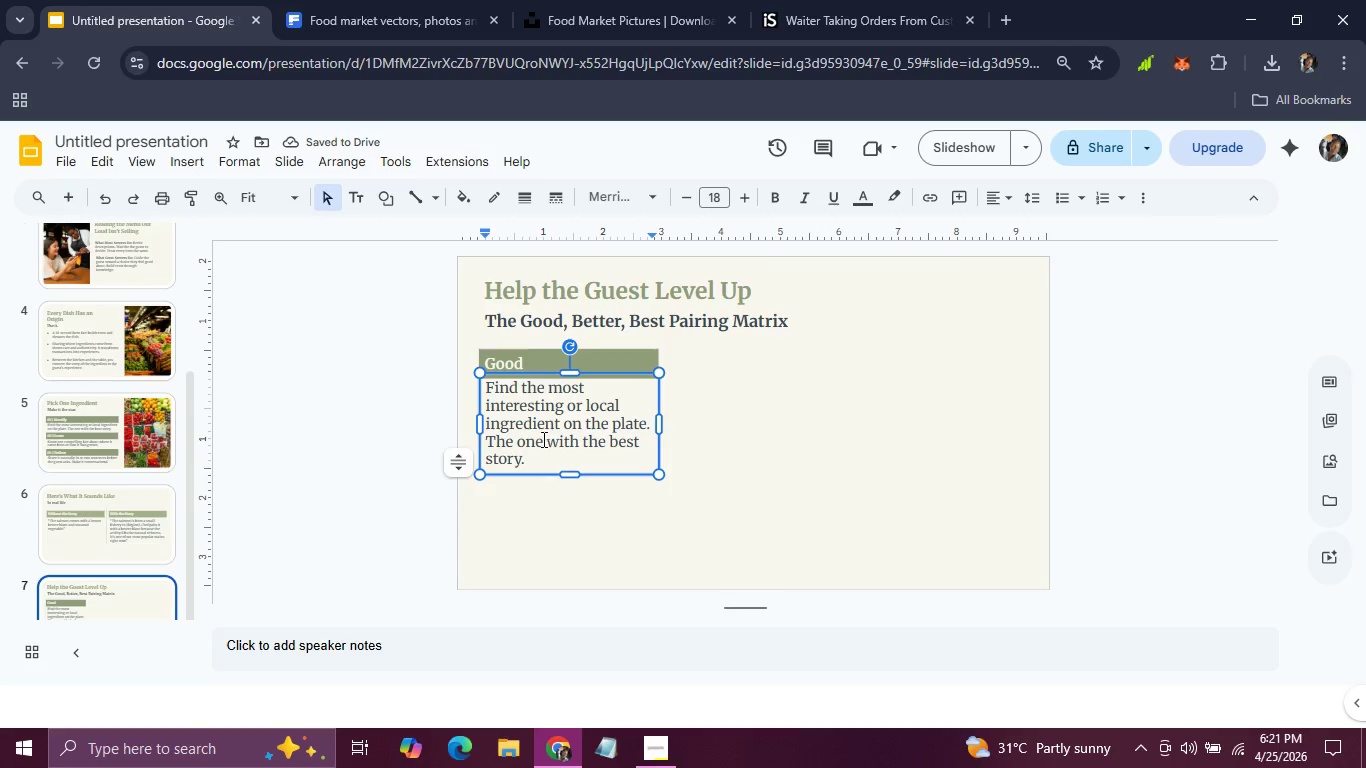 
left_click_drag(start_coordinate=[541, 452], to_coordinate=[483, 386])
 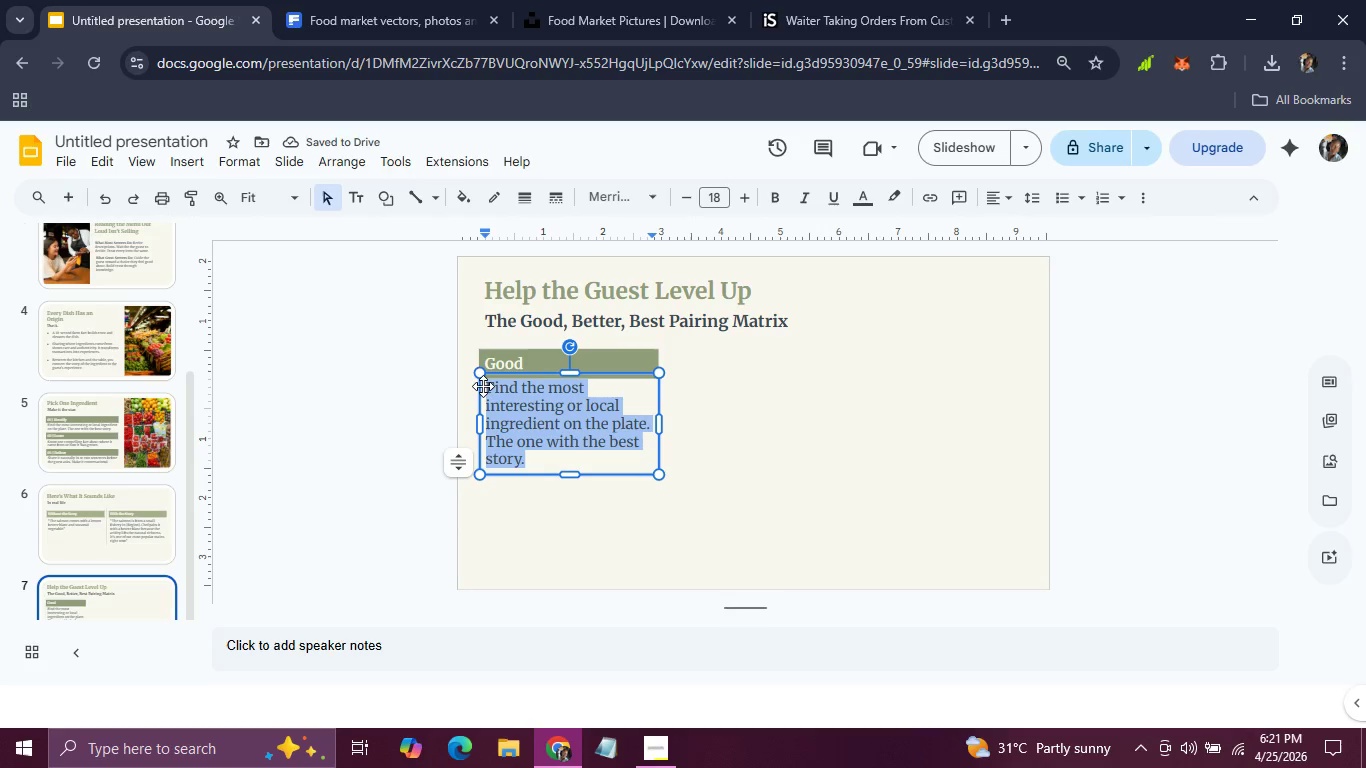 
type(House wine pairing)
 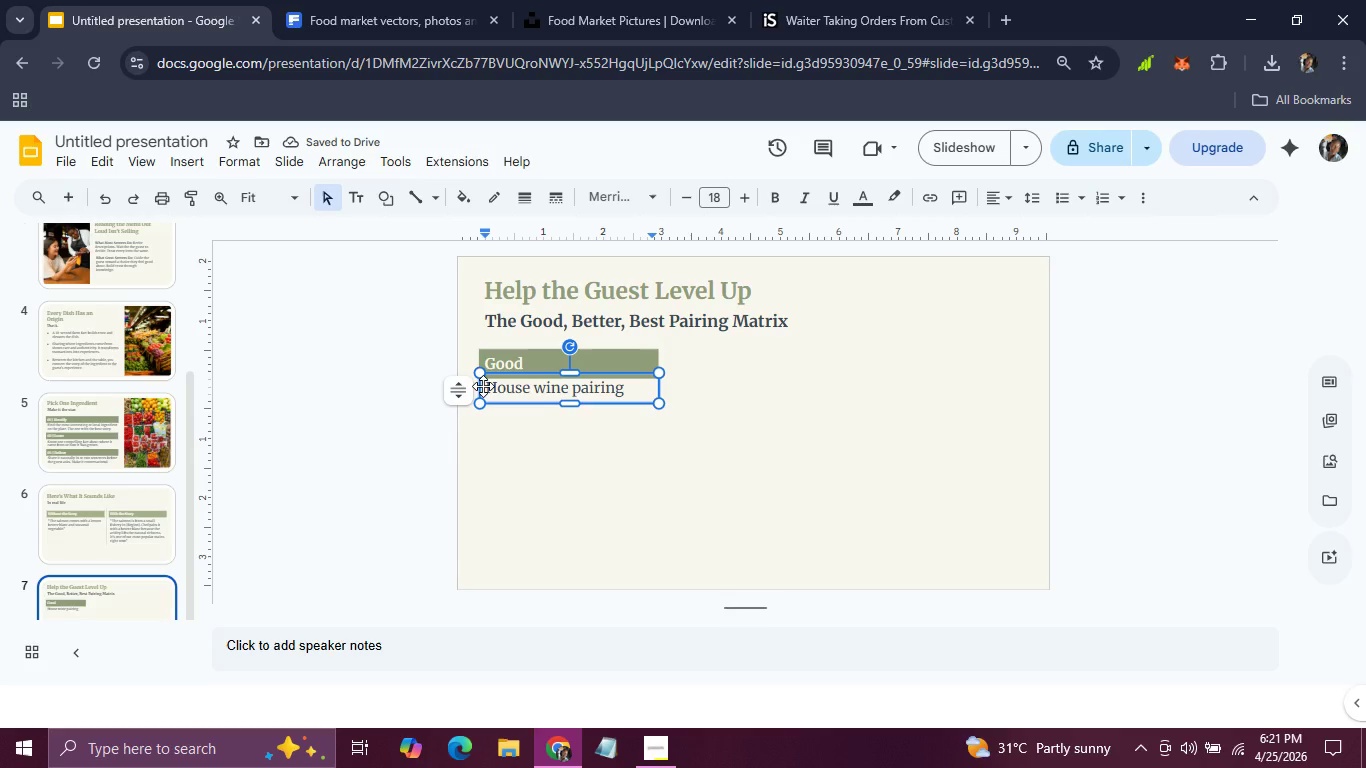 
type(. Approc)
key(Backspace)
type(achable, famii)
key(Backspace)
type(liar safe.)
 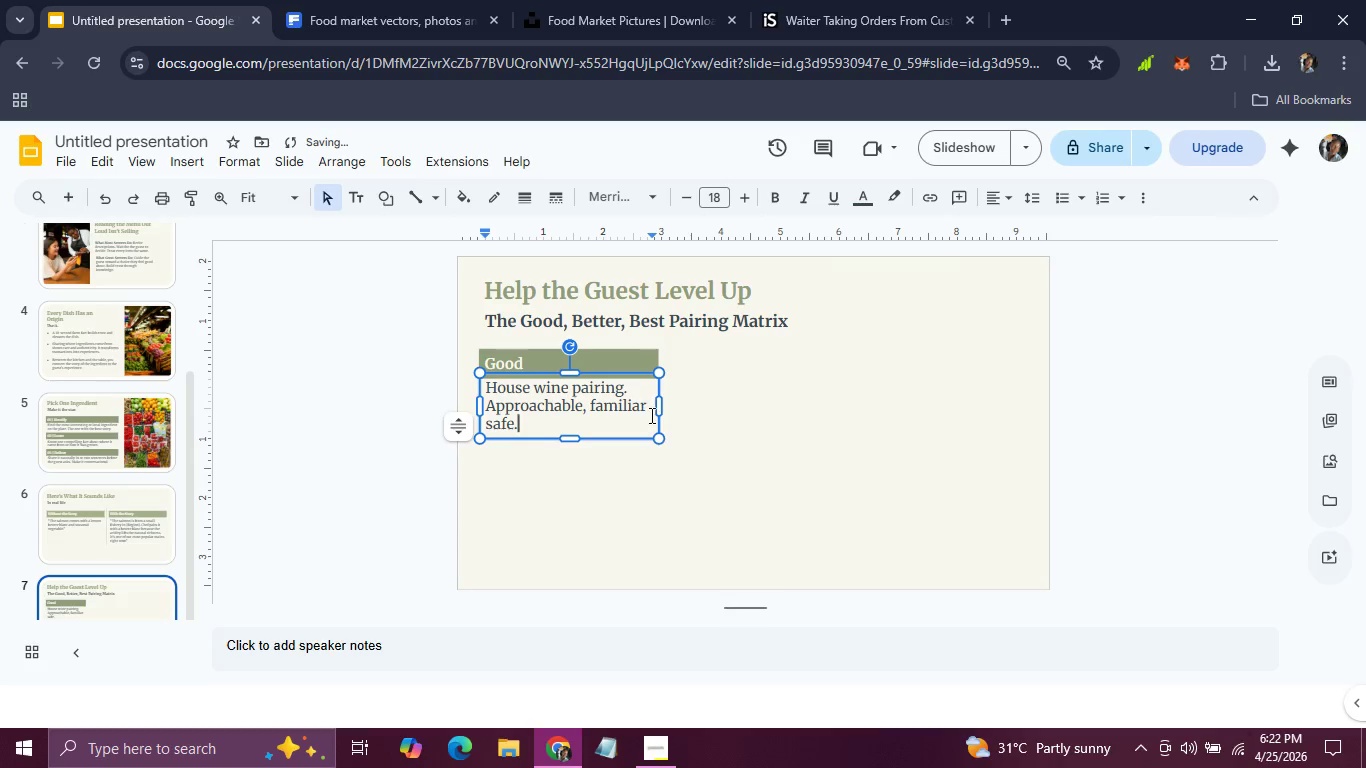 
left_click([648, 408])
 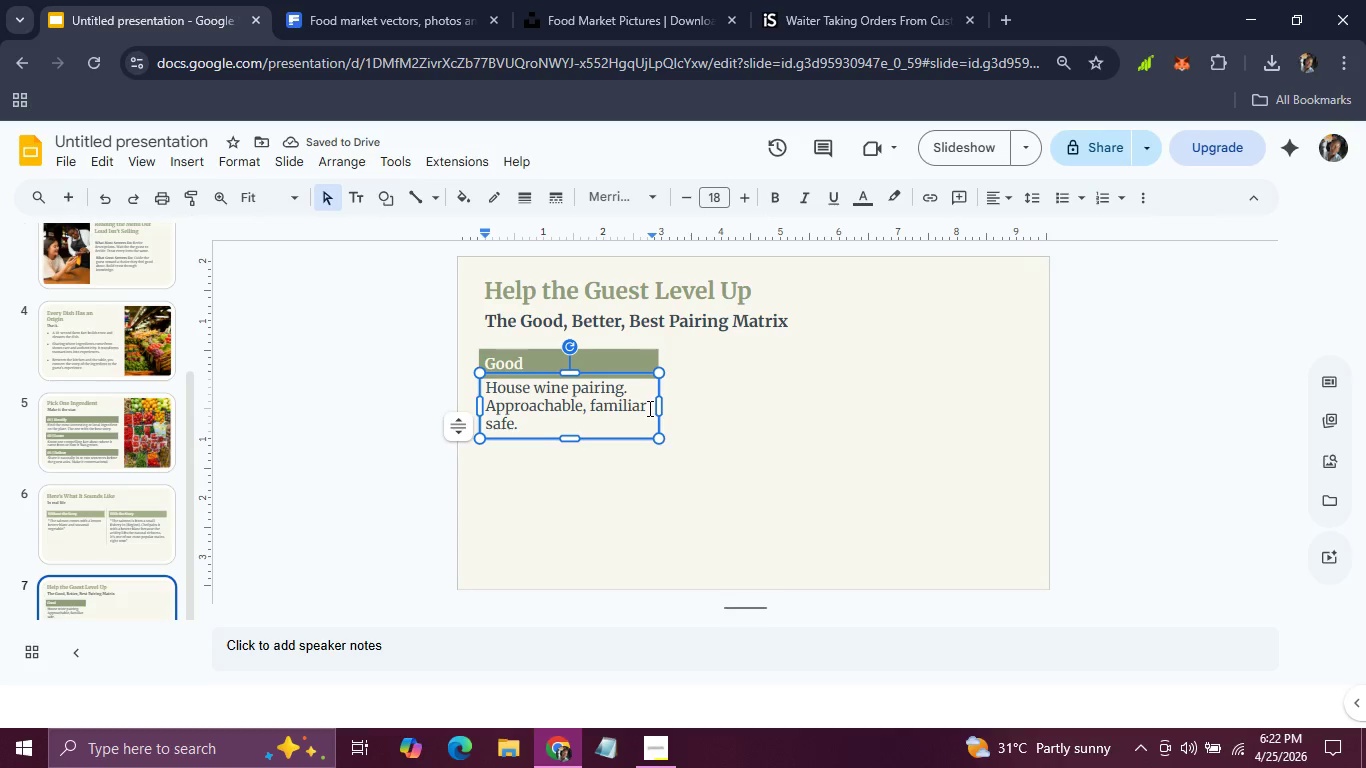 
key(Backspace)
 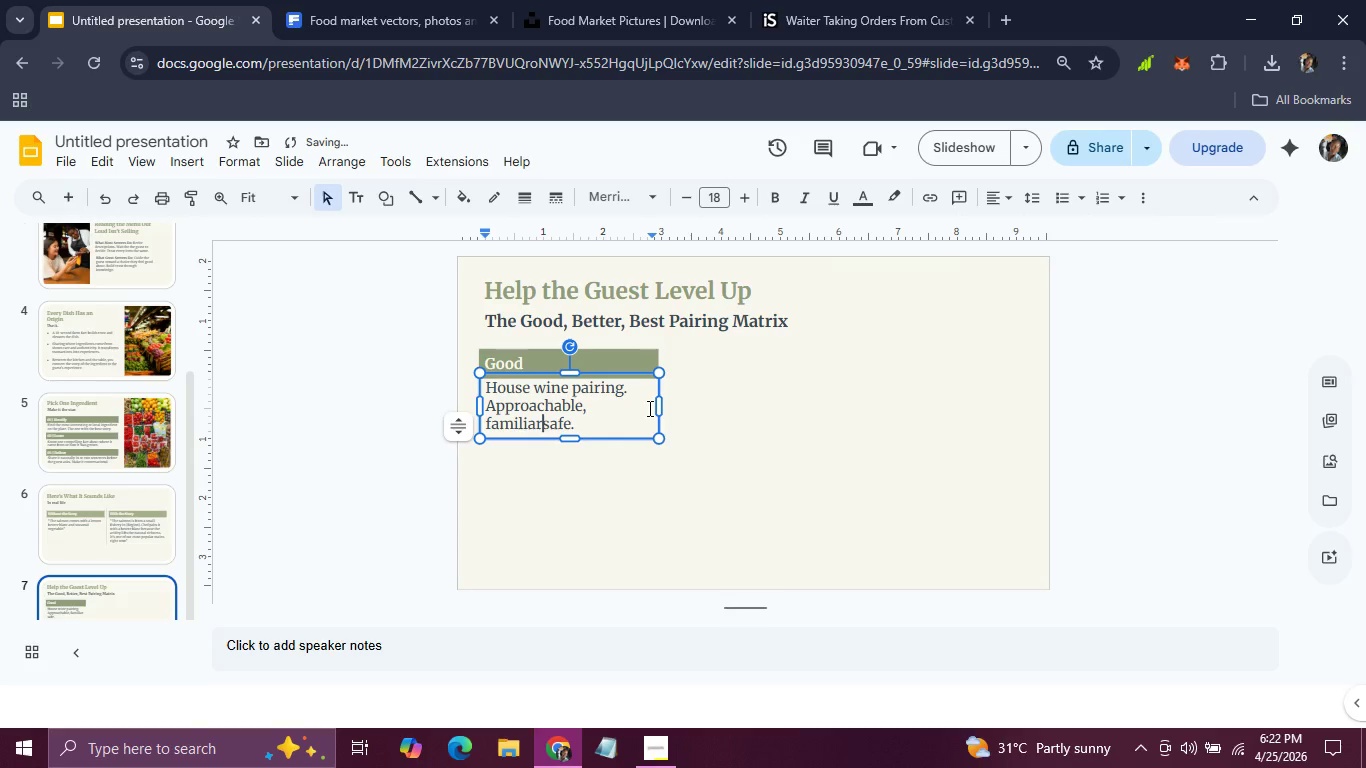 
key(Comma)
 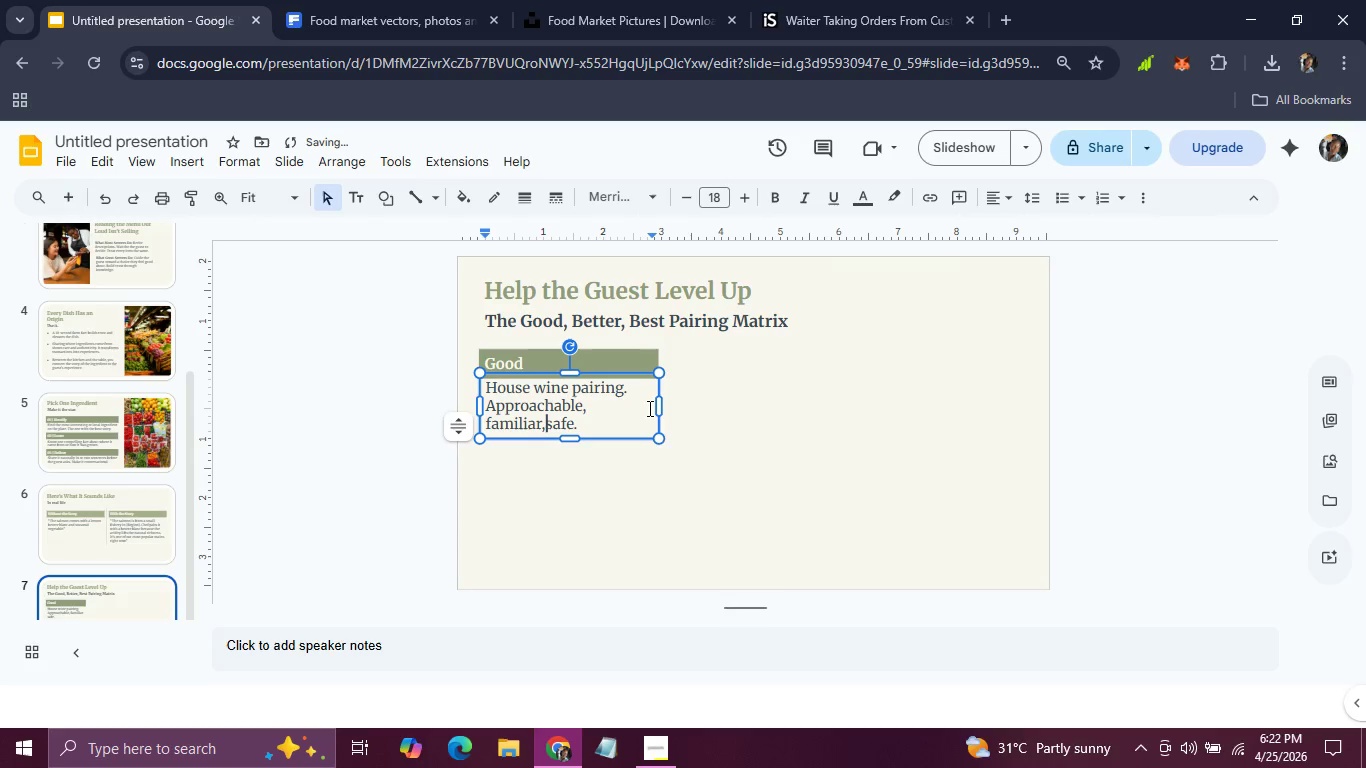 
key(Space)
 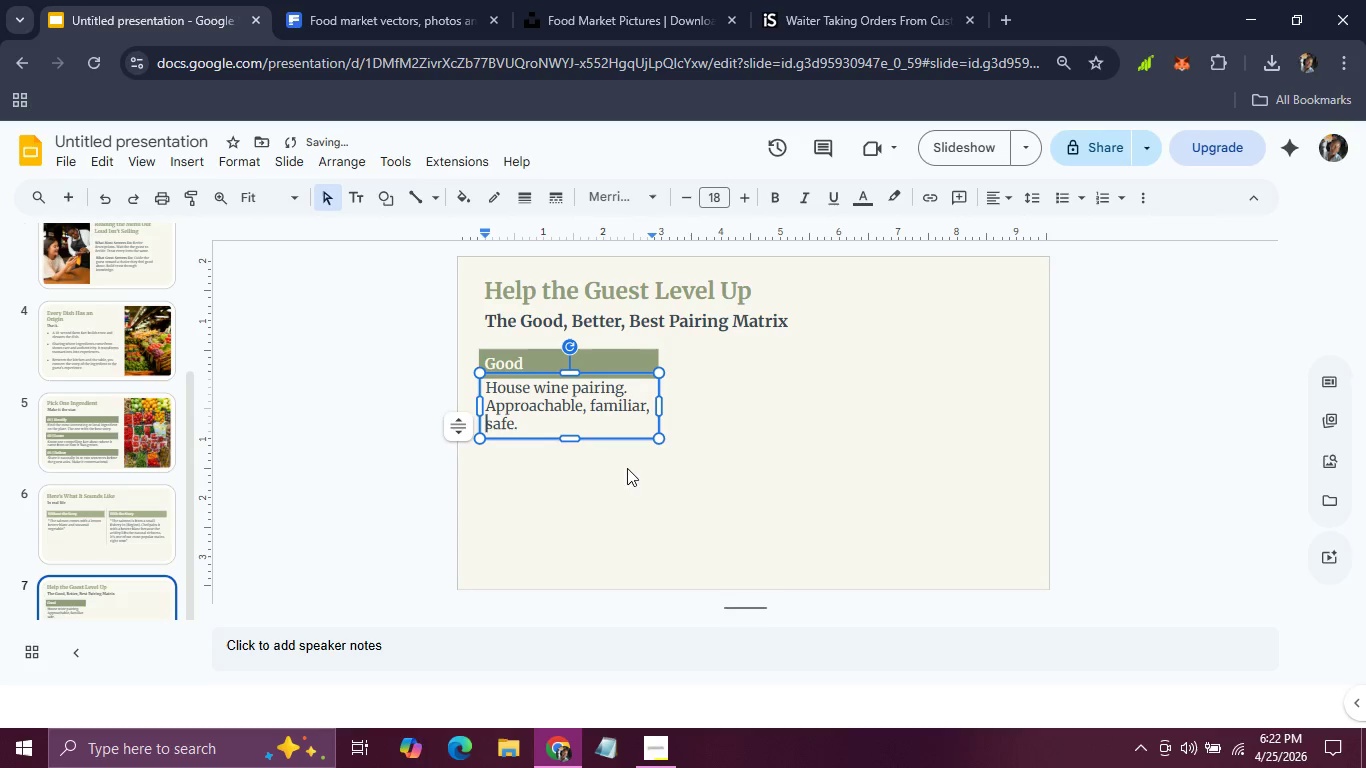 
left_click([623, 475])
 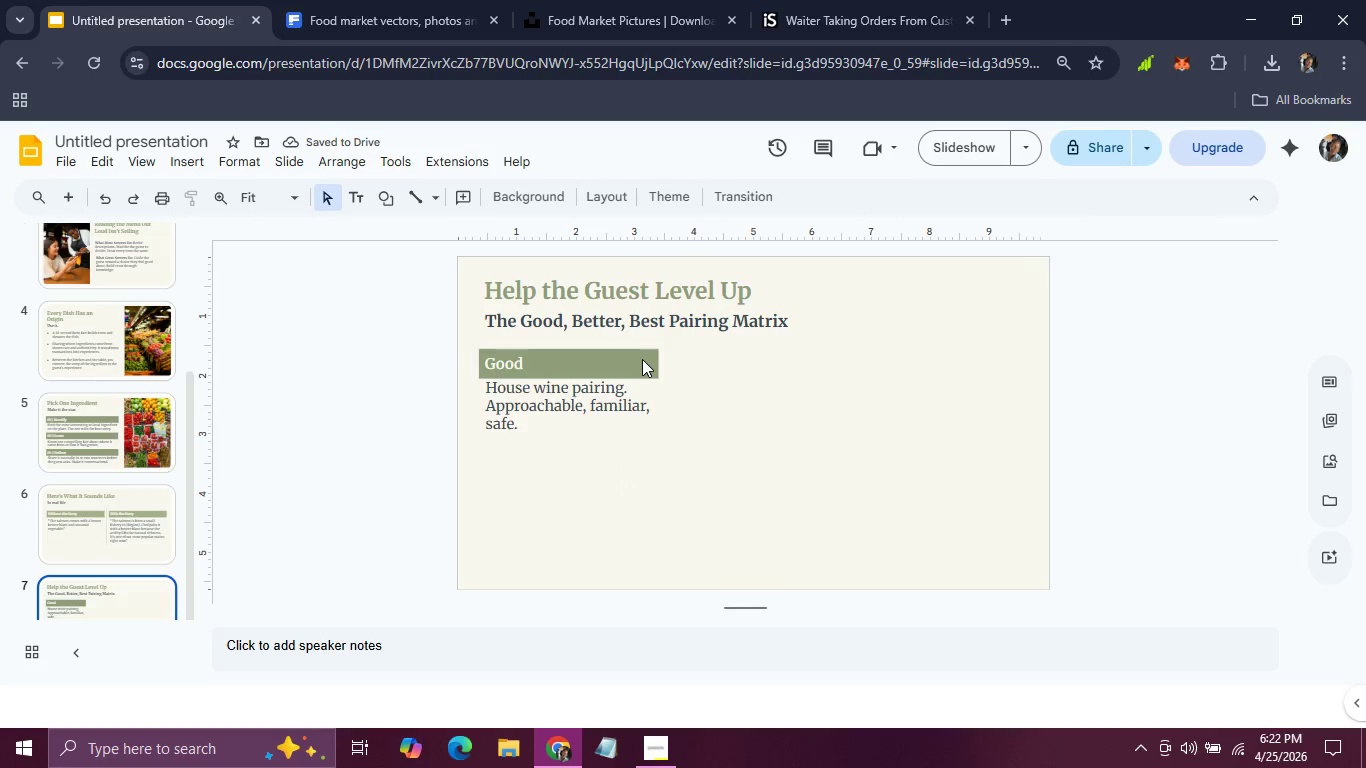 
left_click([642, 359])
 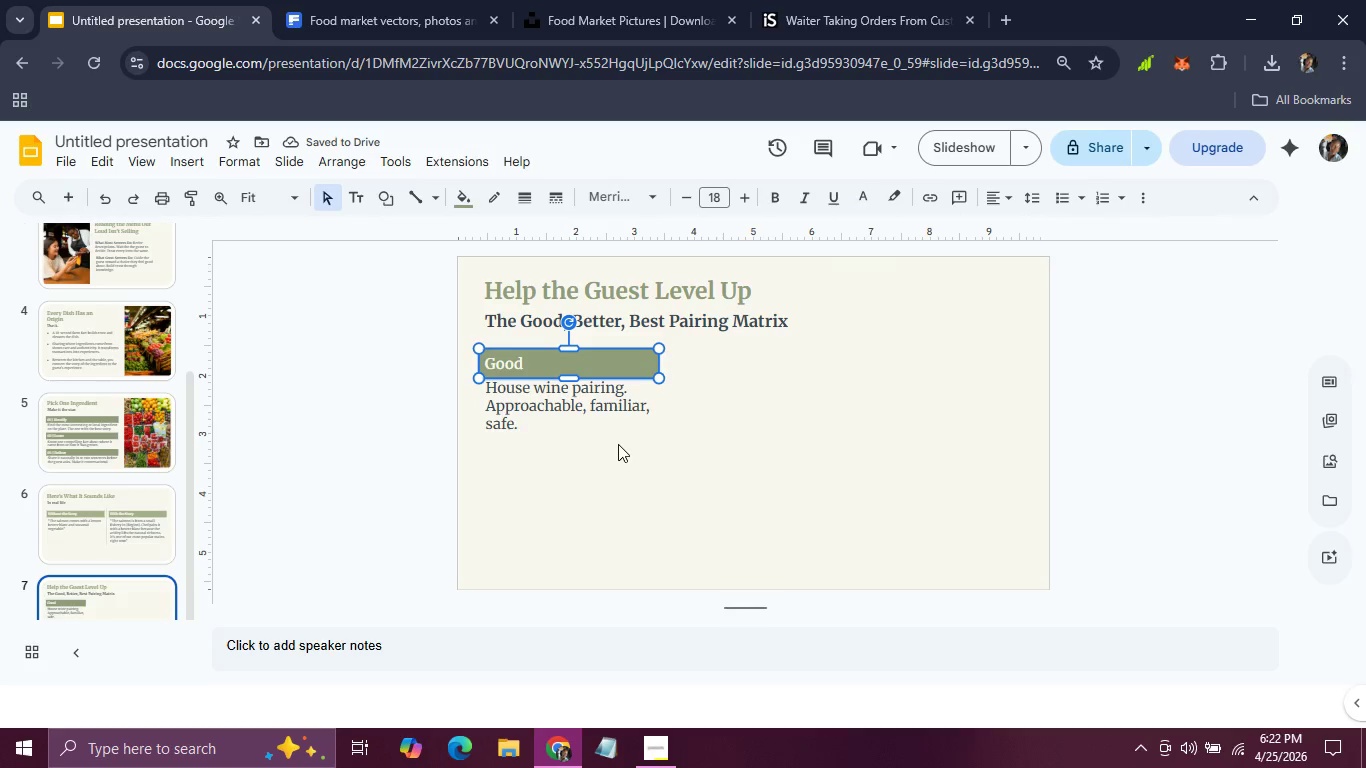 
left_click([618, 440])
 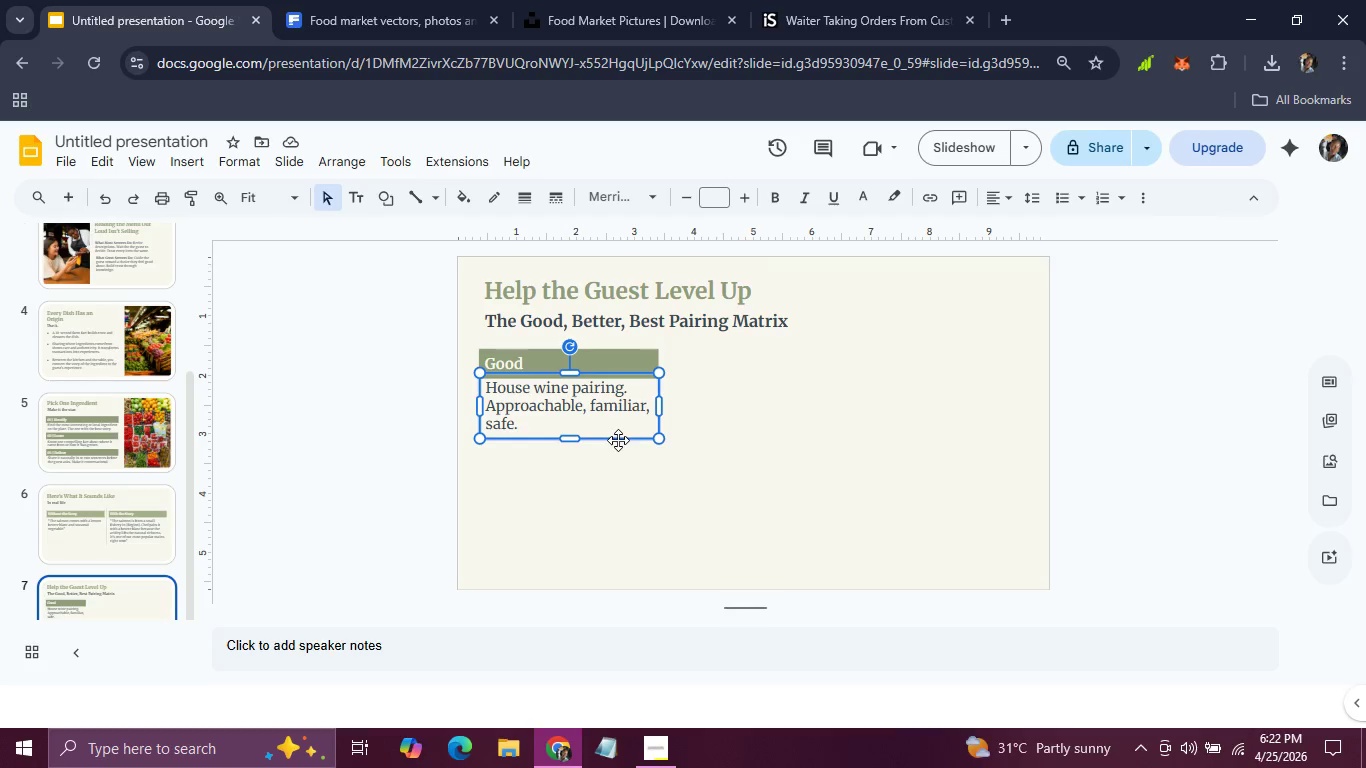 
key(ArrowDown)
 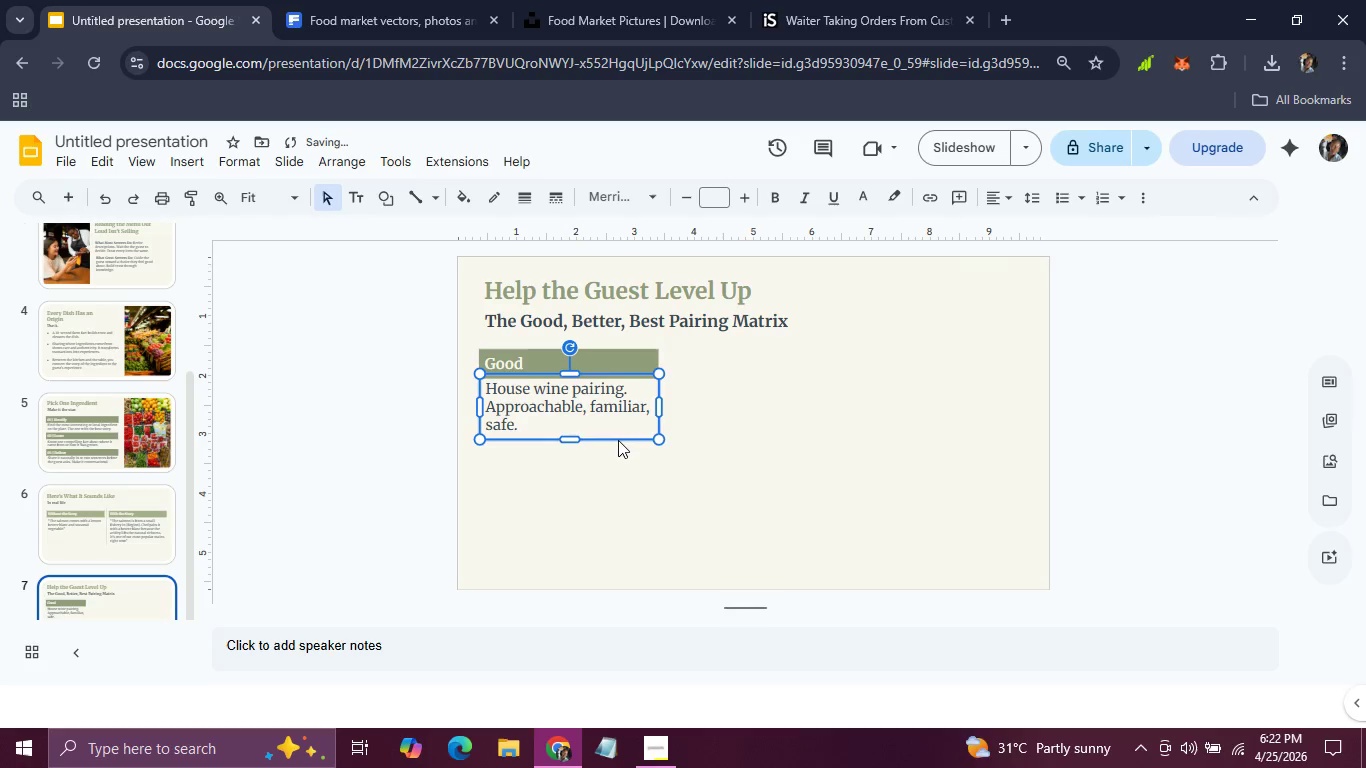 
hold_key(key=ArrowDown, duration=0.31)
 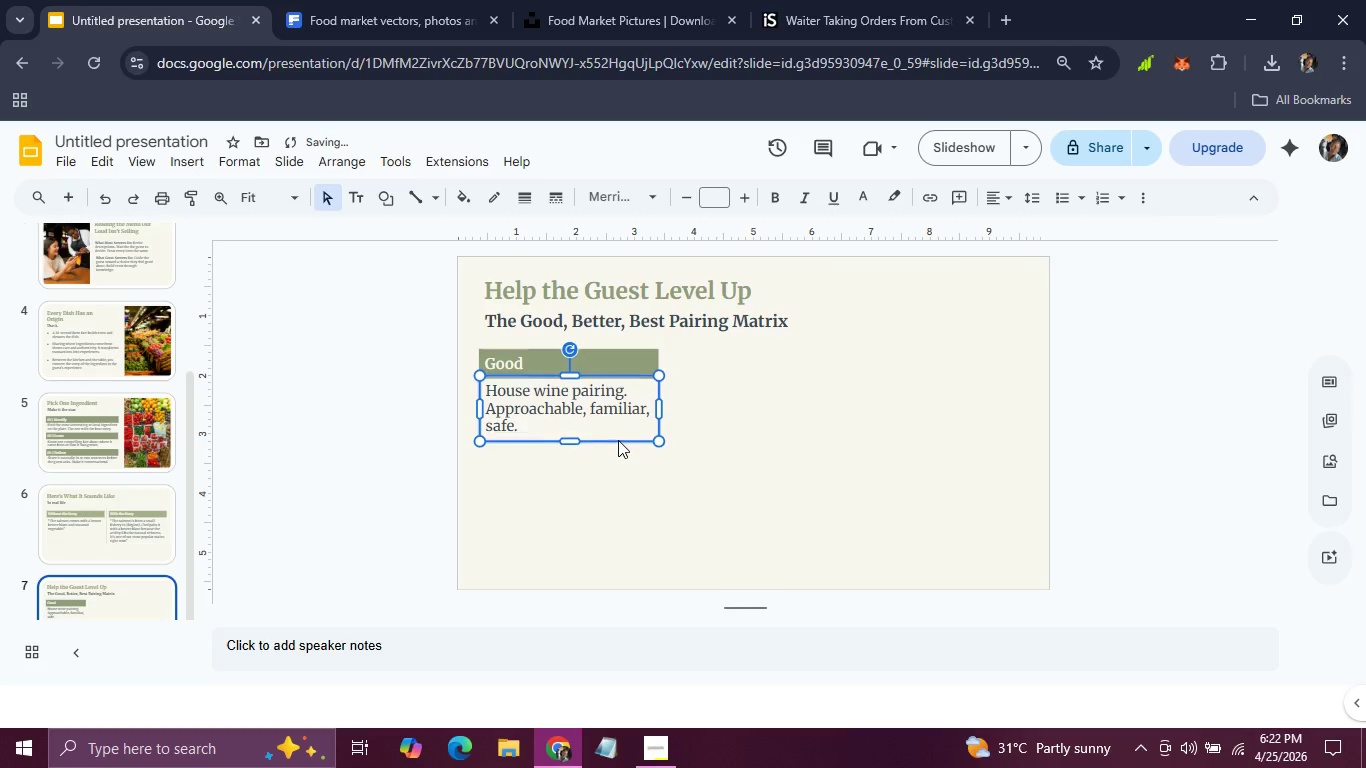 
key(ArrowDown)
 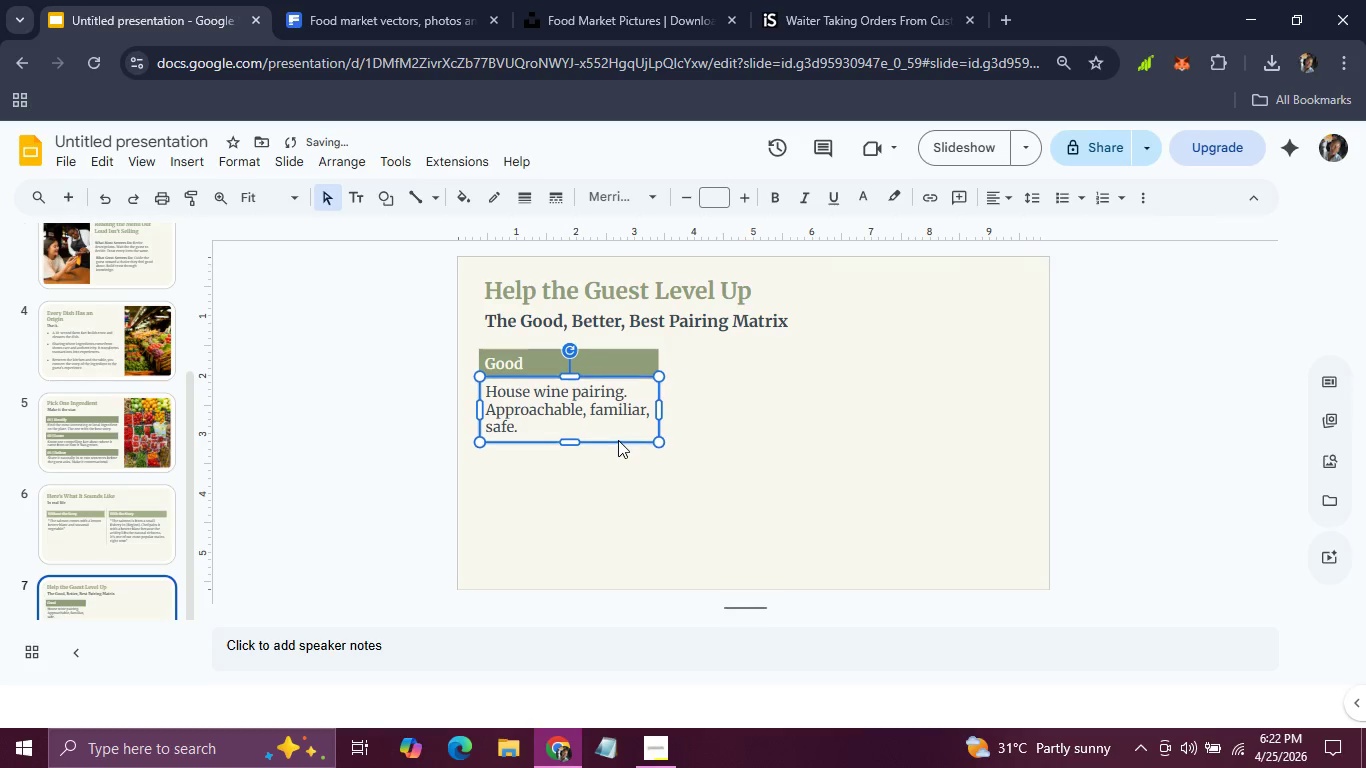 
key(ArrowDown)
 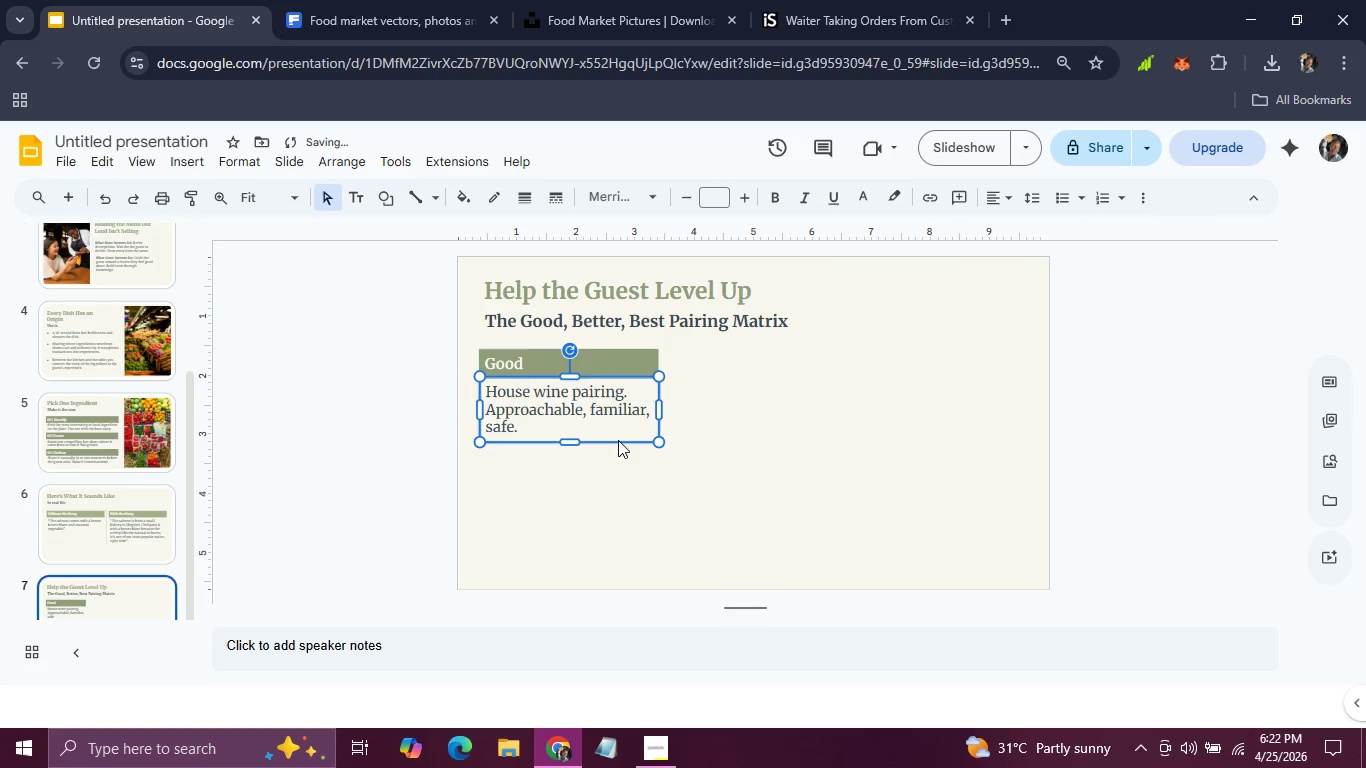 
key(ArrowDown)
 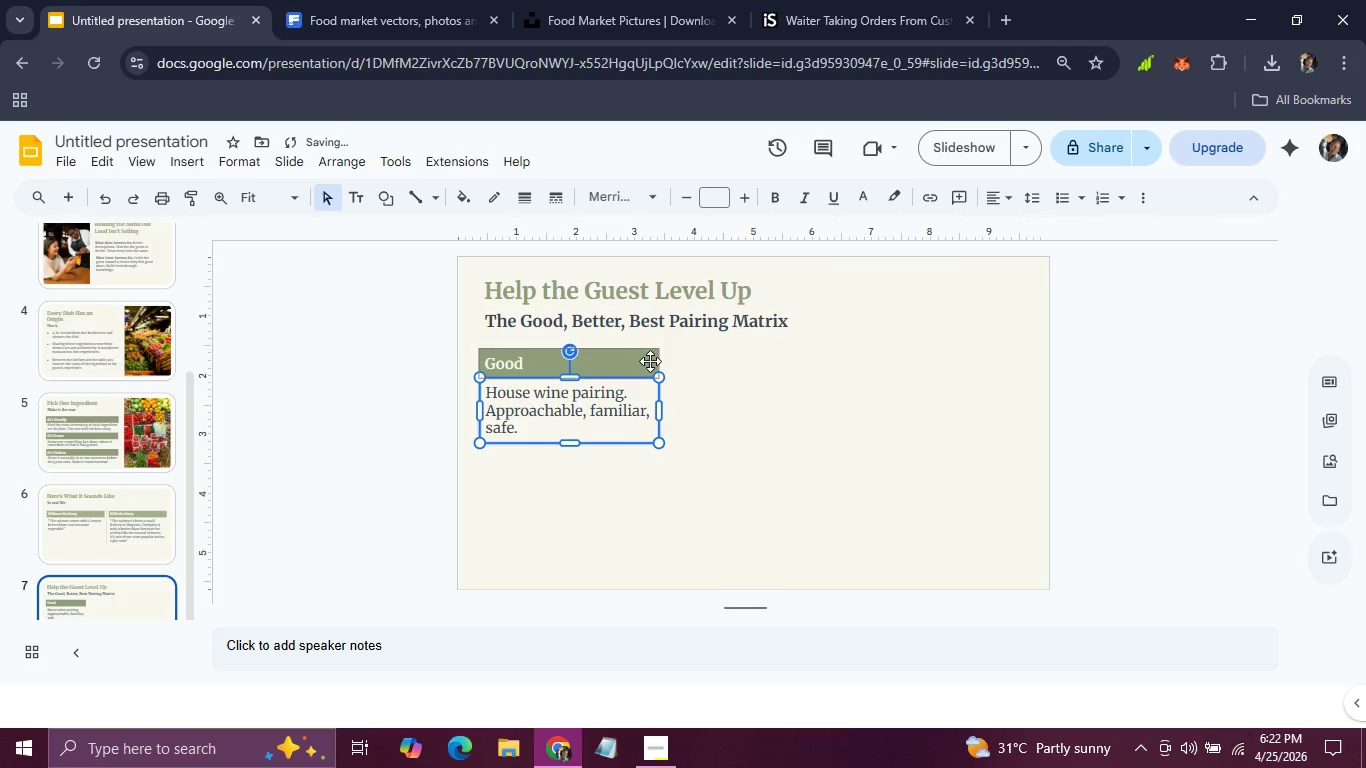 
left_click([650, 361])
 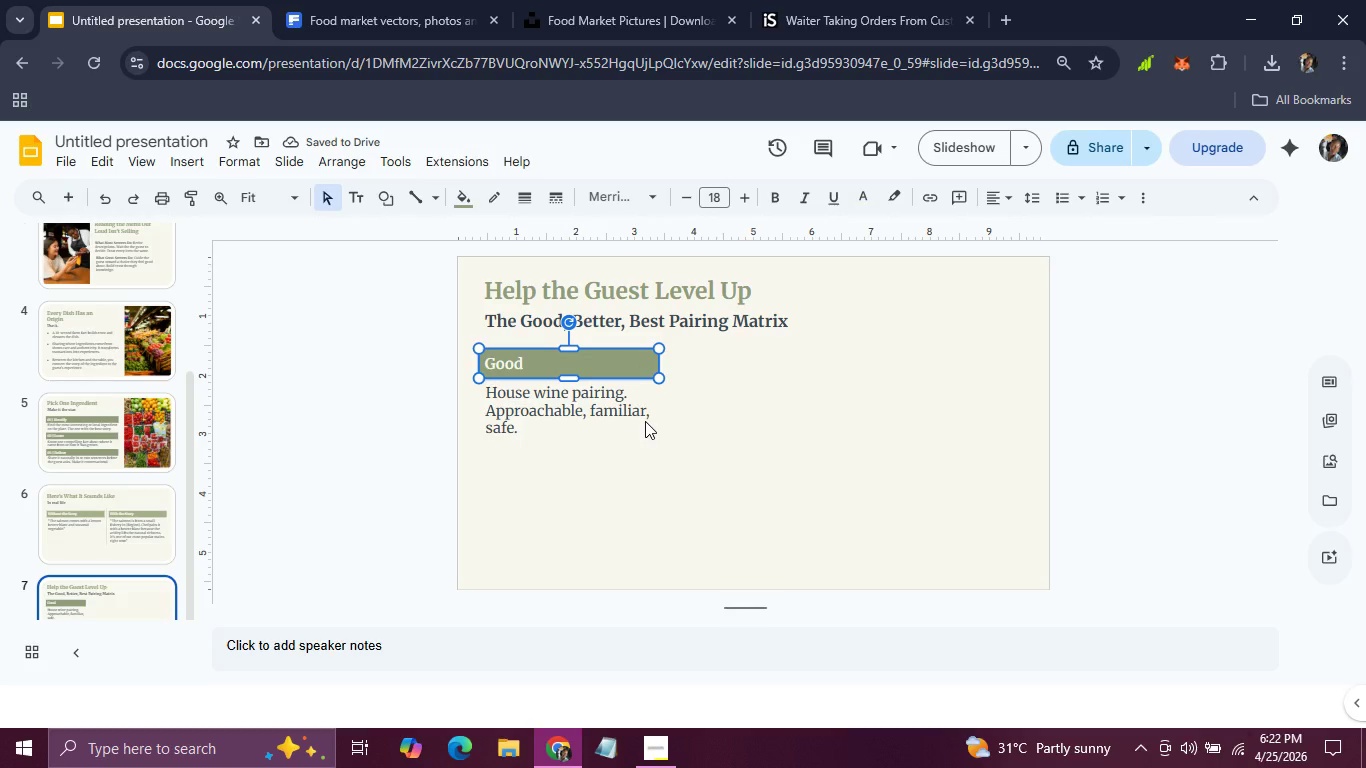 
hold_key(key=ShiftLeft, duration=0.67)
left_click([645, 421])
 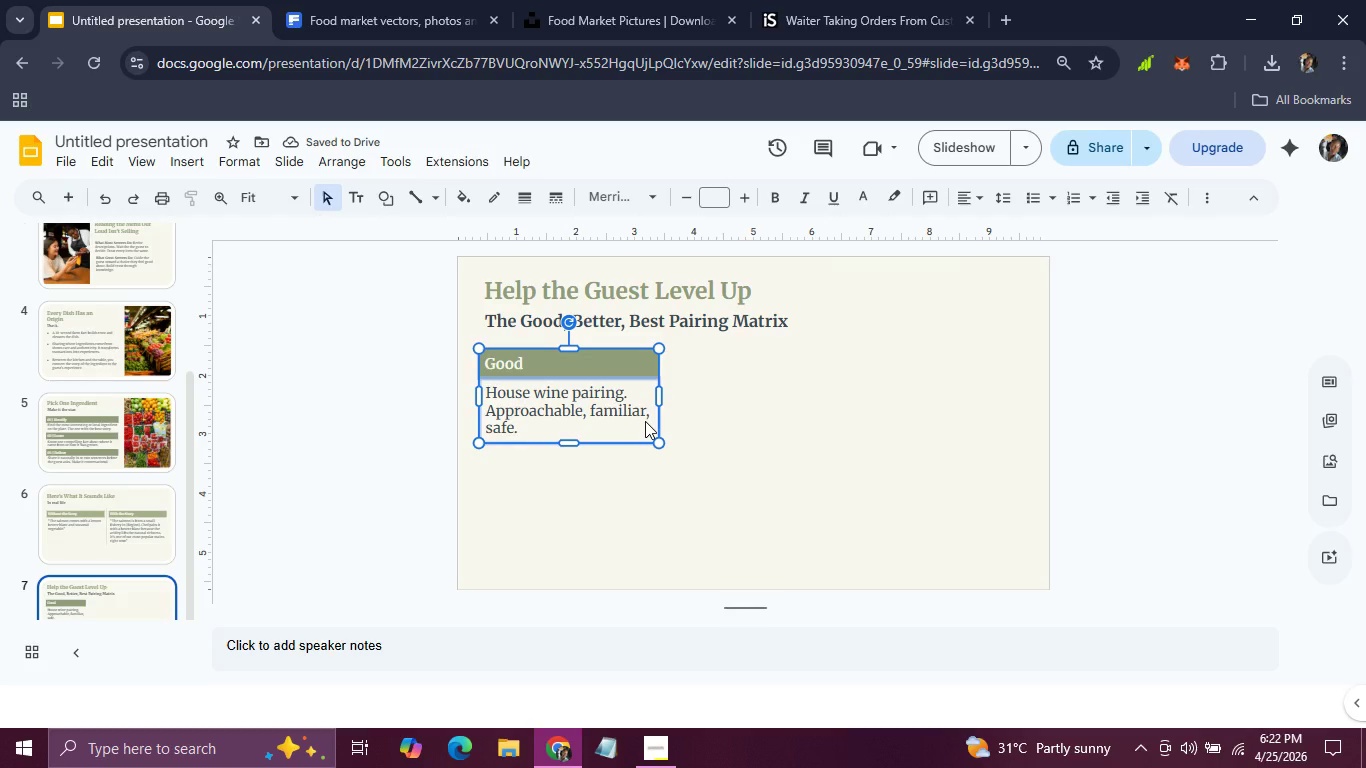 
key(Control+D)
 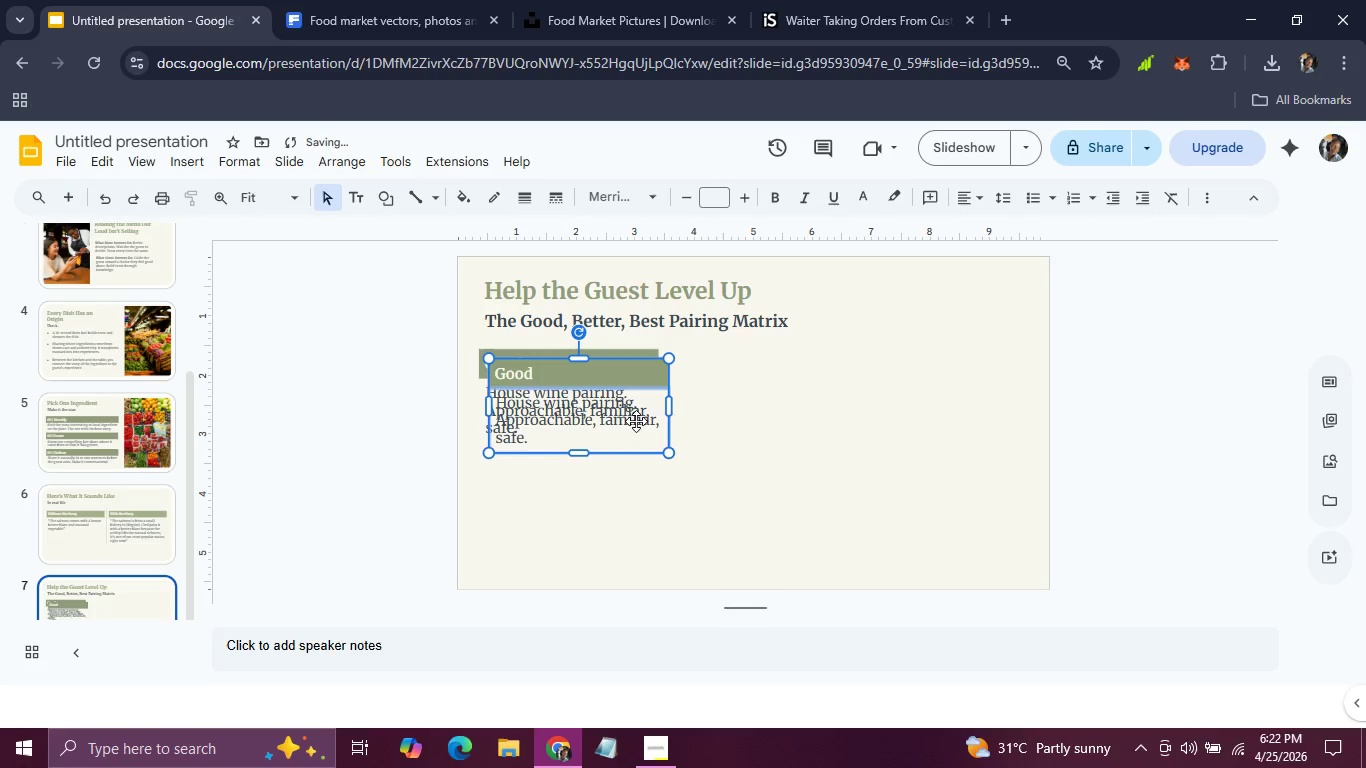 
left_click_drag(start_coordinate=[634, 421], to_coordinate=[817, 410])
 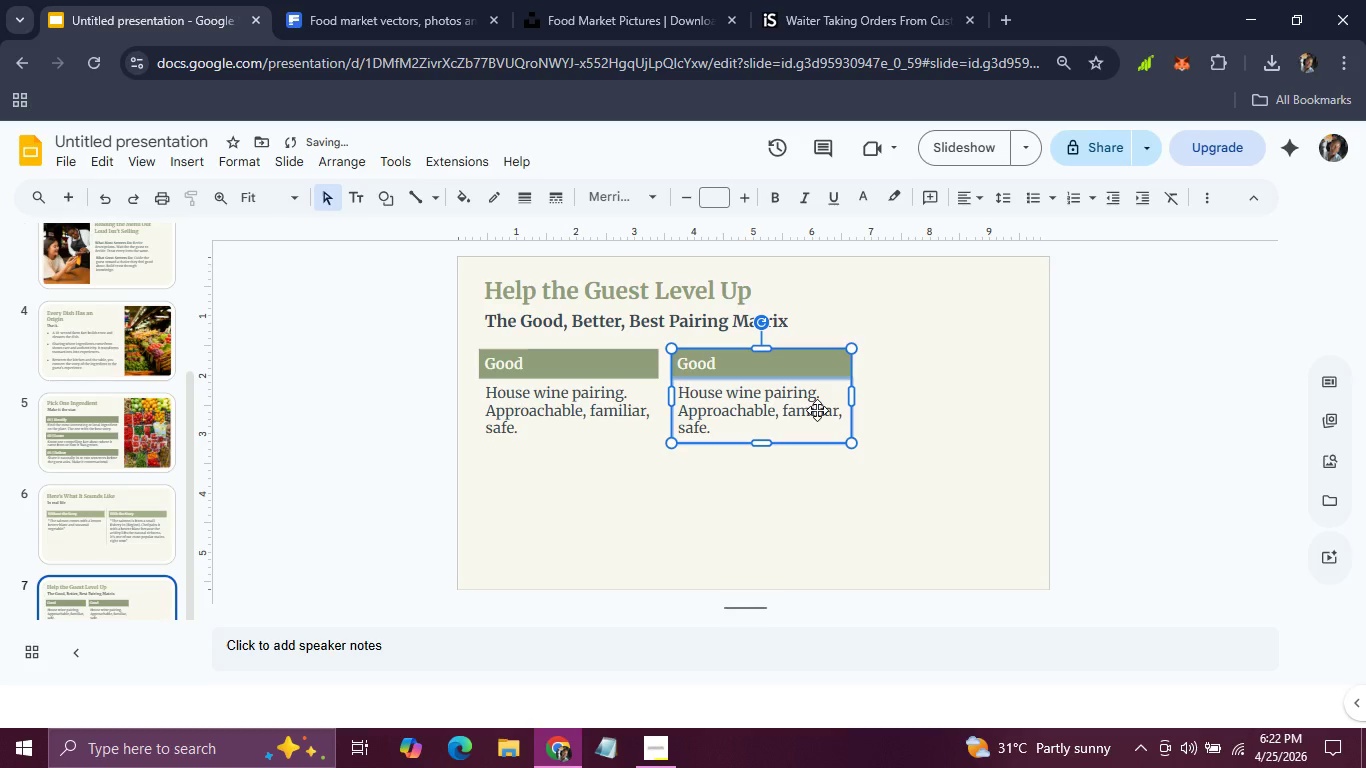 
key(Control+D)
 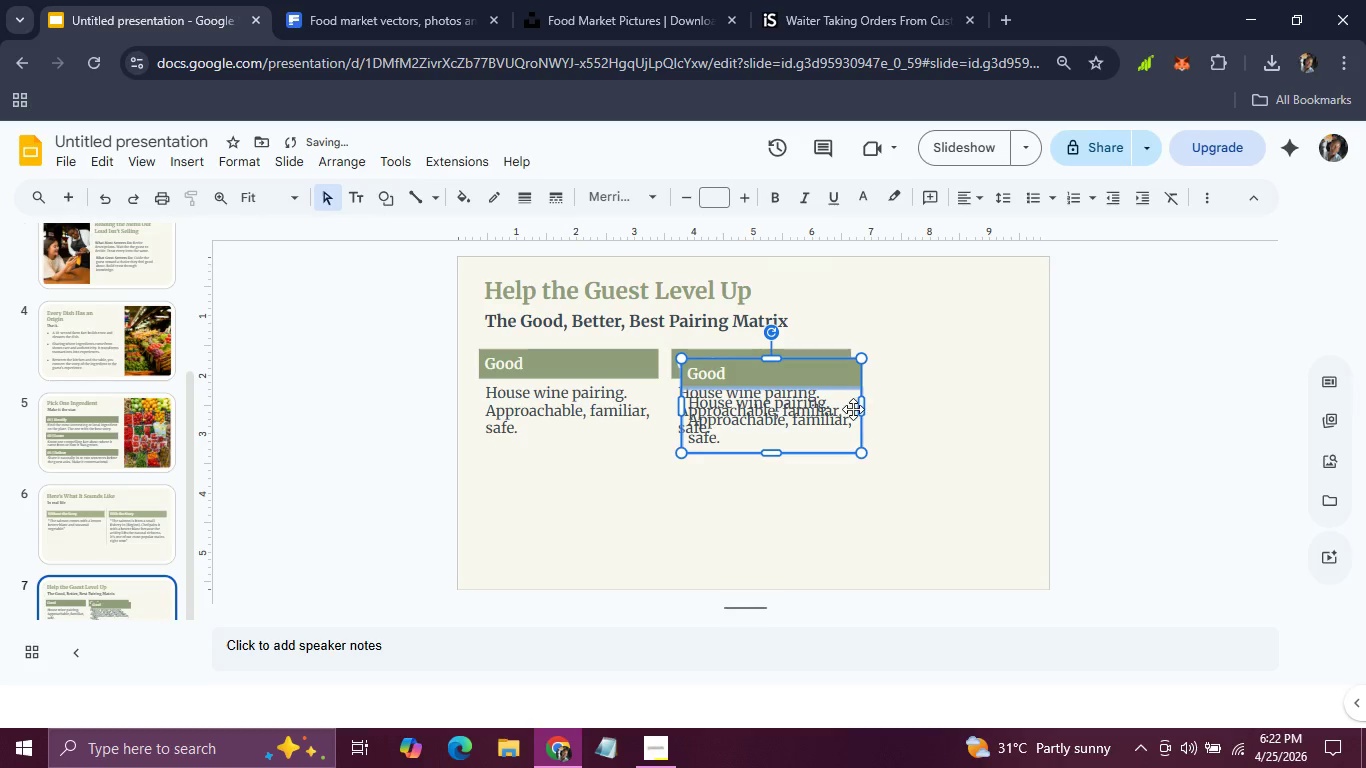 
left_click_drag(start_coordinate=[838, 410], to_coordinate=[1014, 399])
 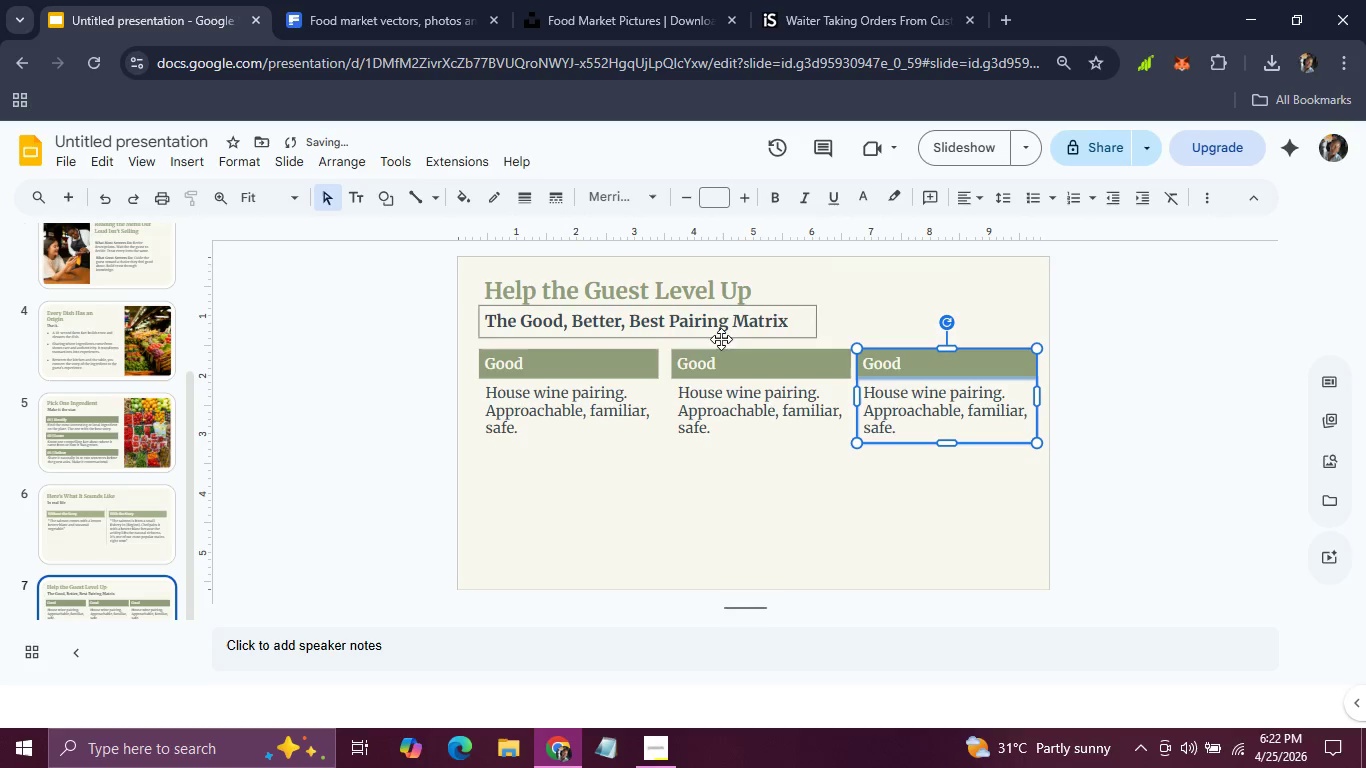 
left_click([721, 350])
 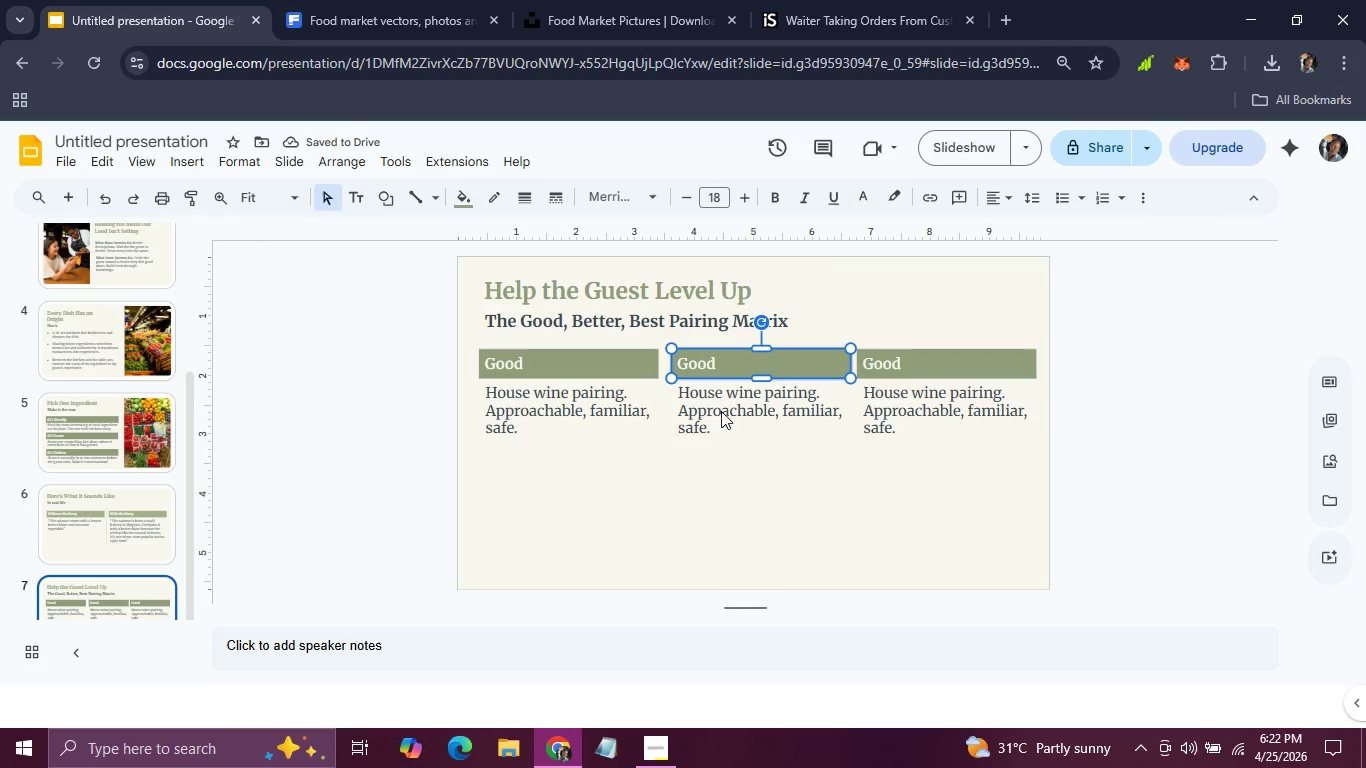 
hold_key(key=ShiftLeft, duration=0.69)
left_click([721, 411])
 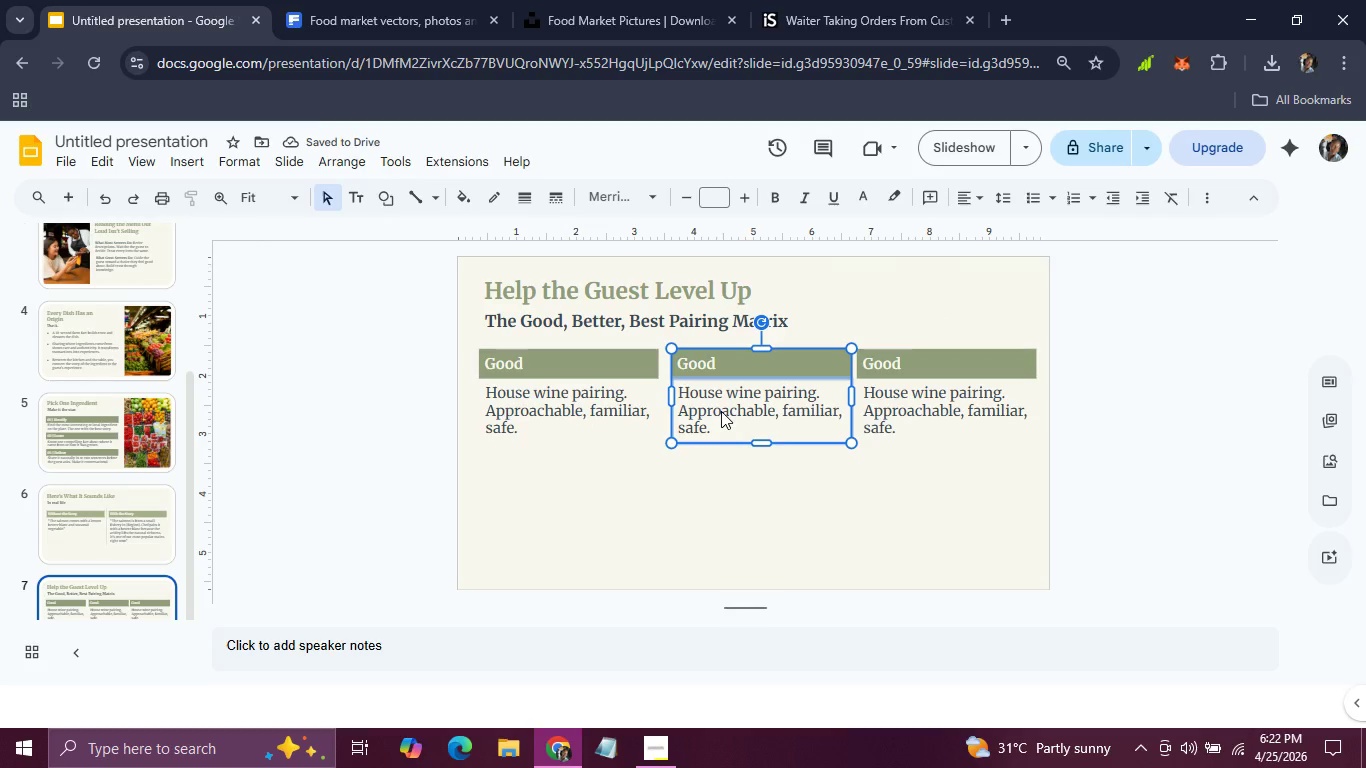 
key(ArrowLeft)
 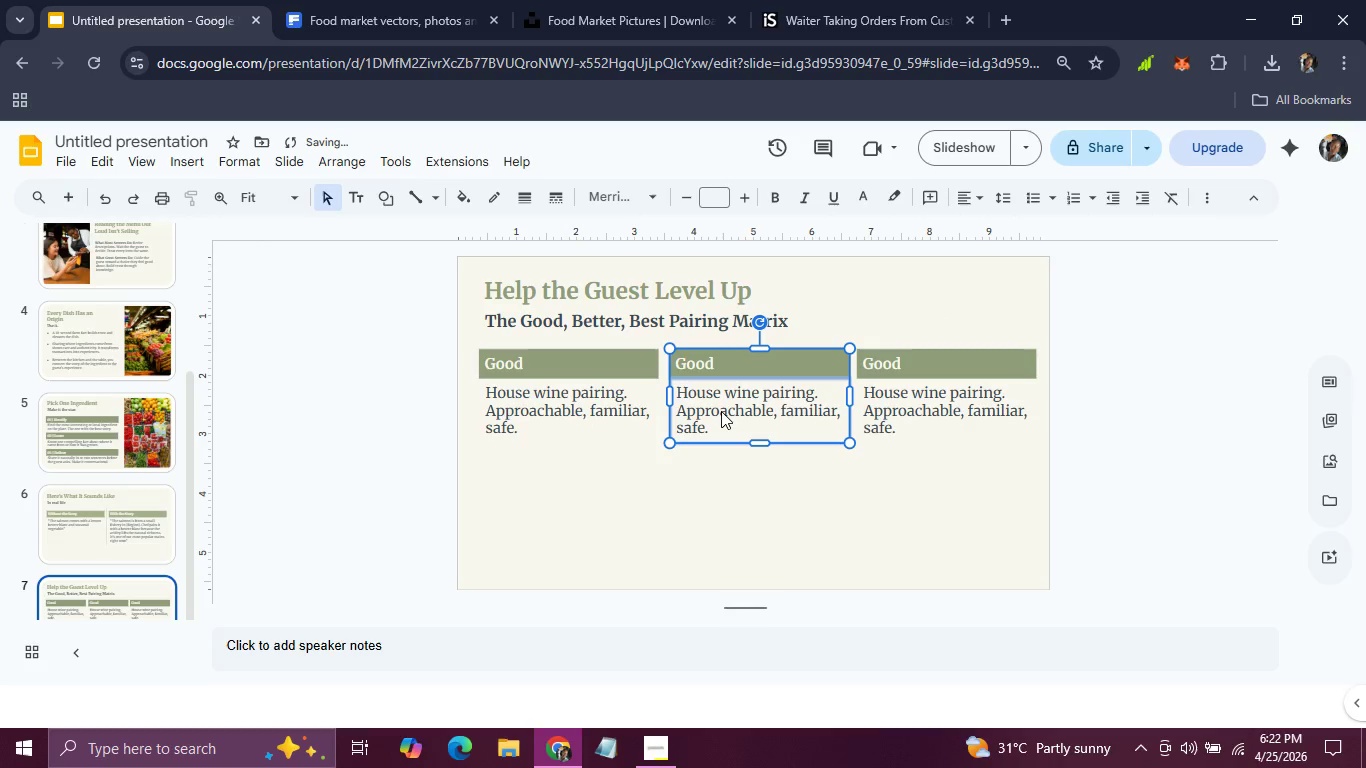 
key(ArrowLeft)
 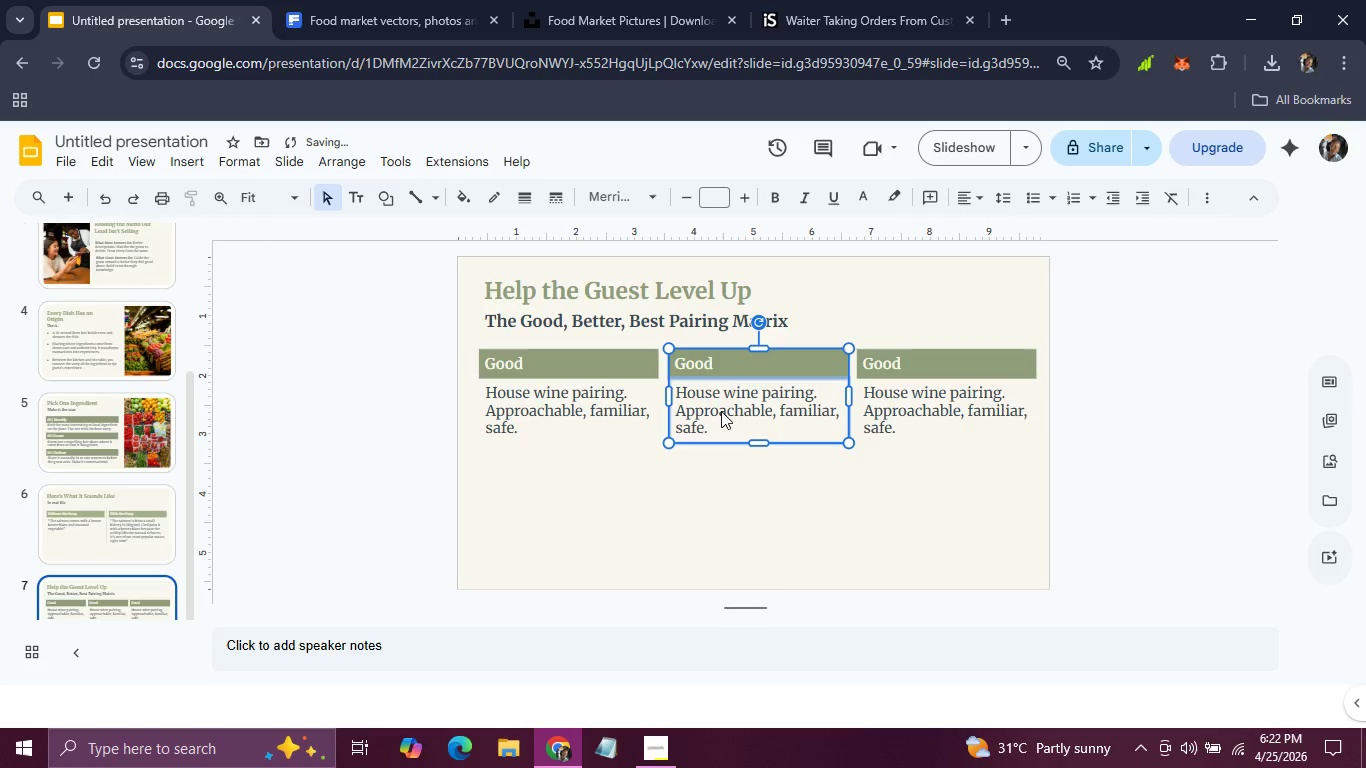 
key(ArrowLeft)
 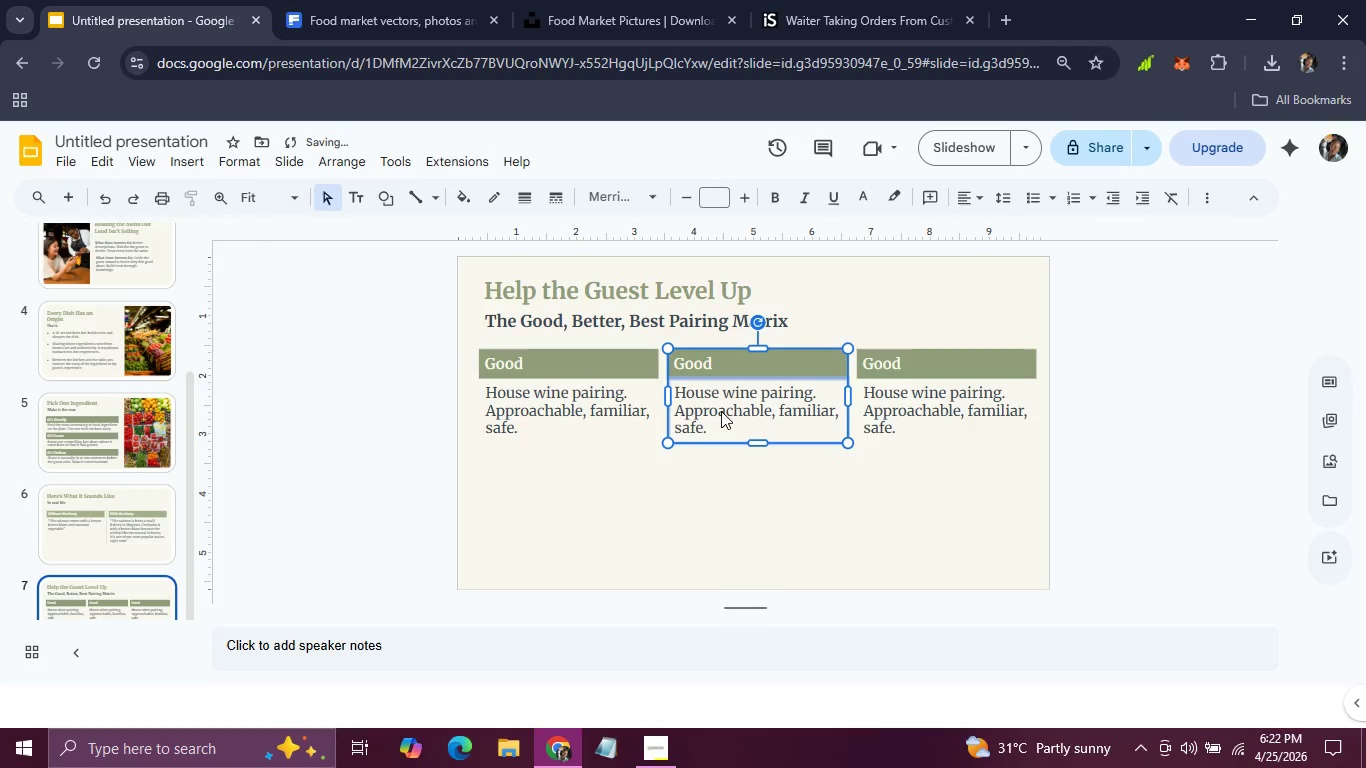 
key(ArrowLeft)
 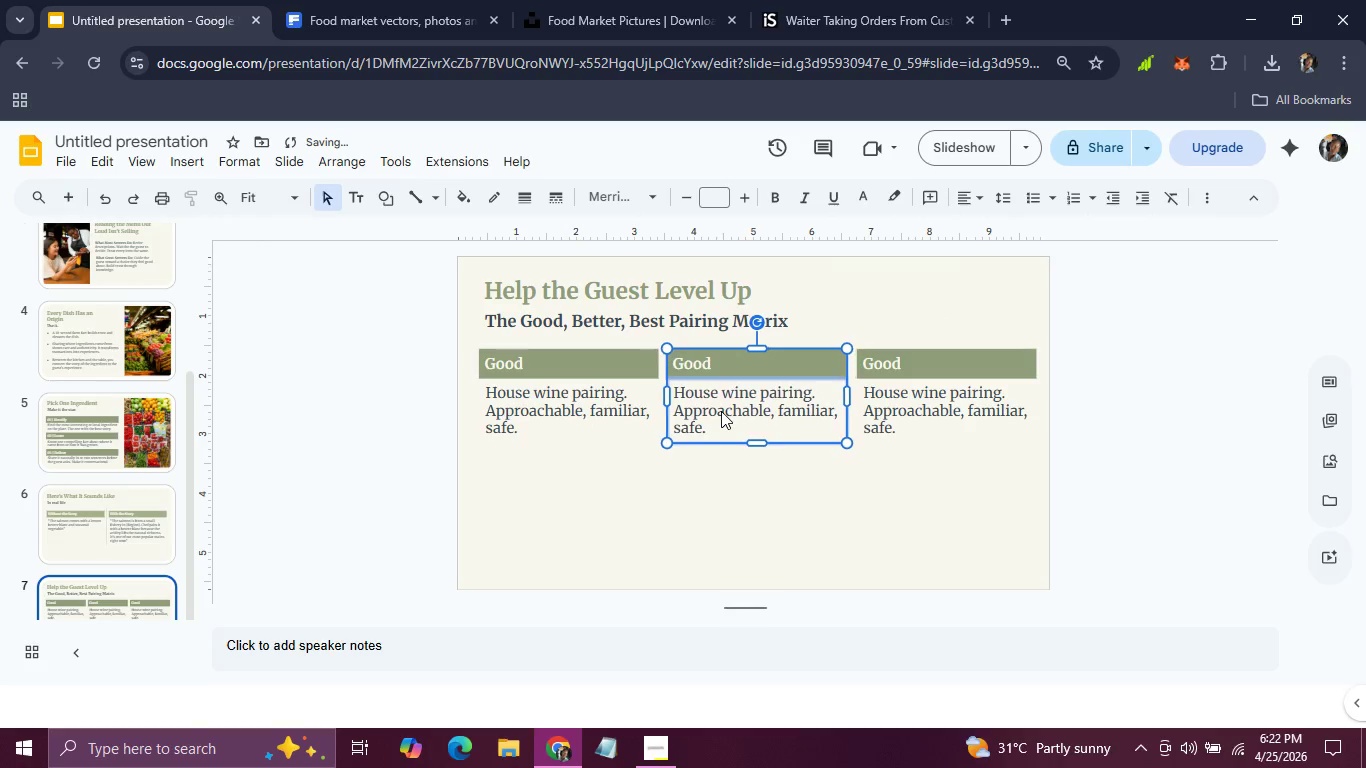 
key(ArrowLeft)
 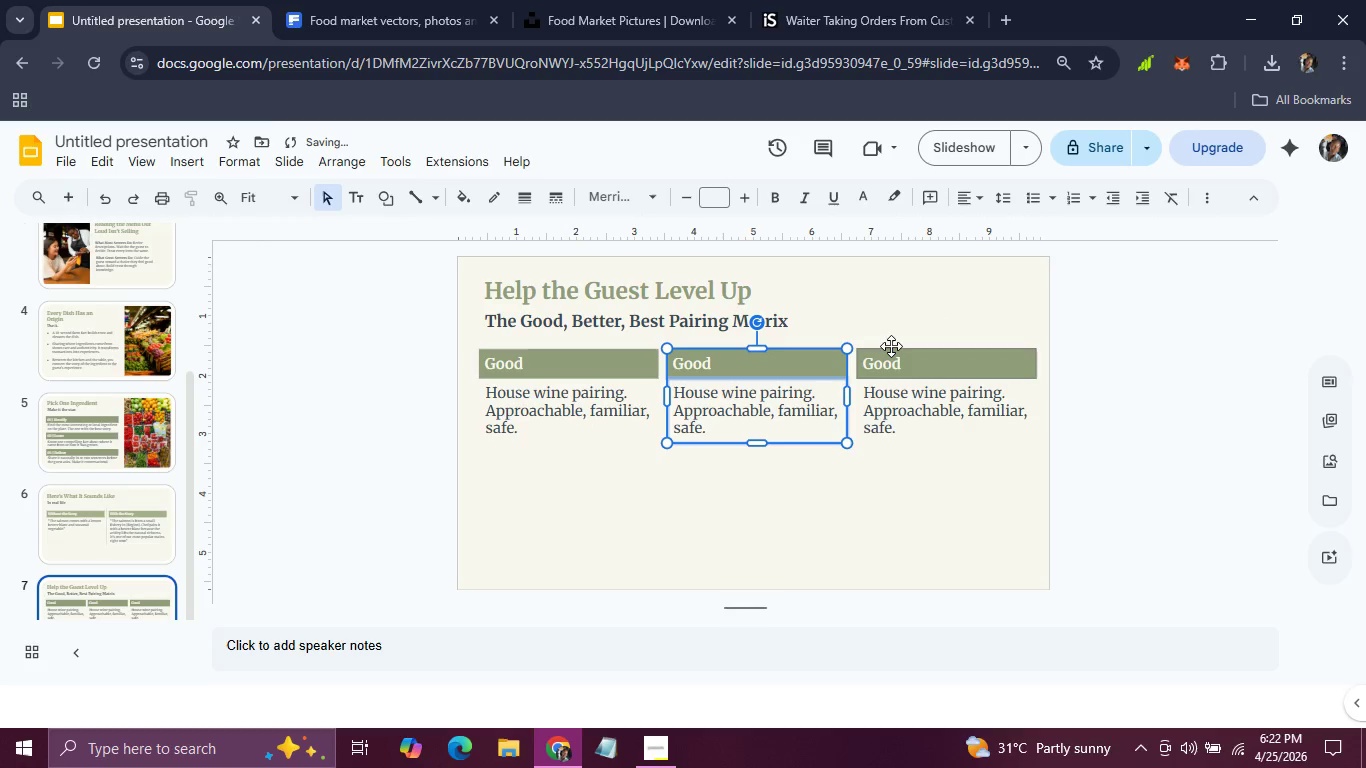 
left_click([891, 347])
 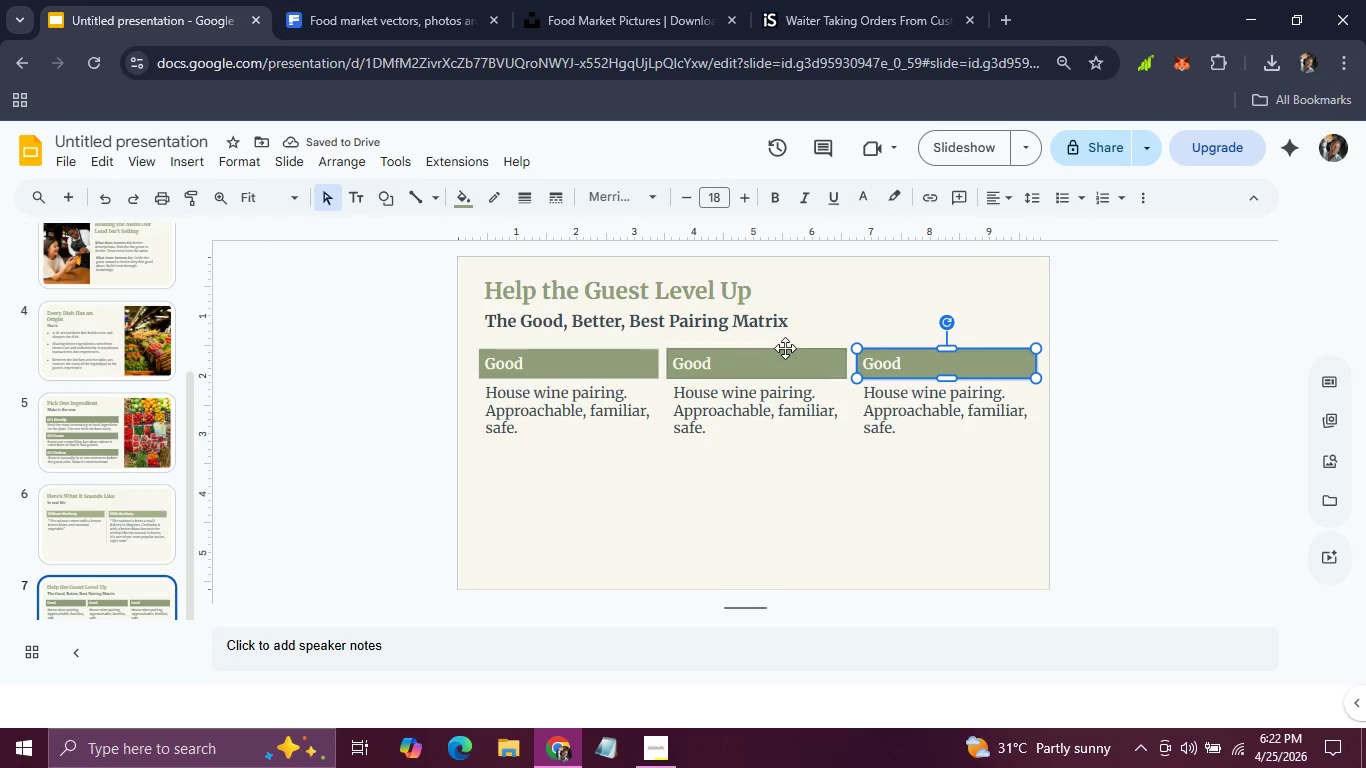 
left_click([785, 347])
 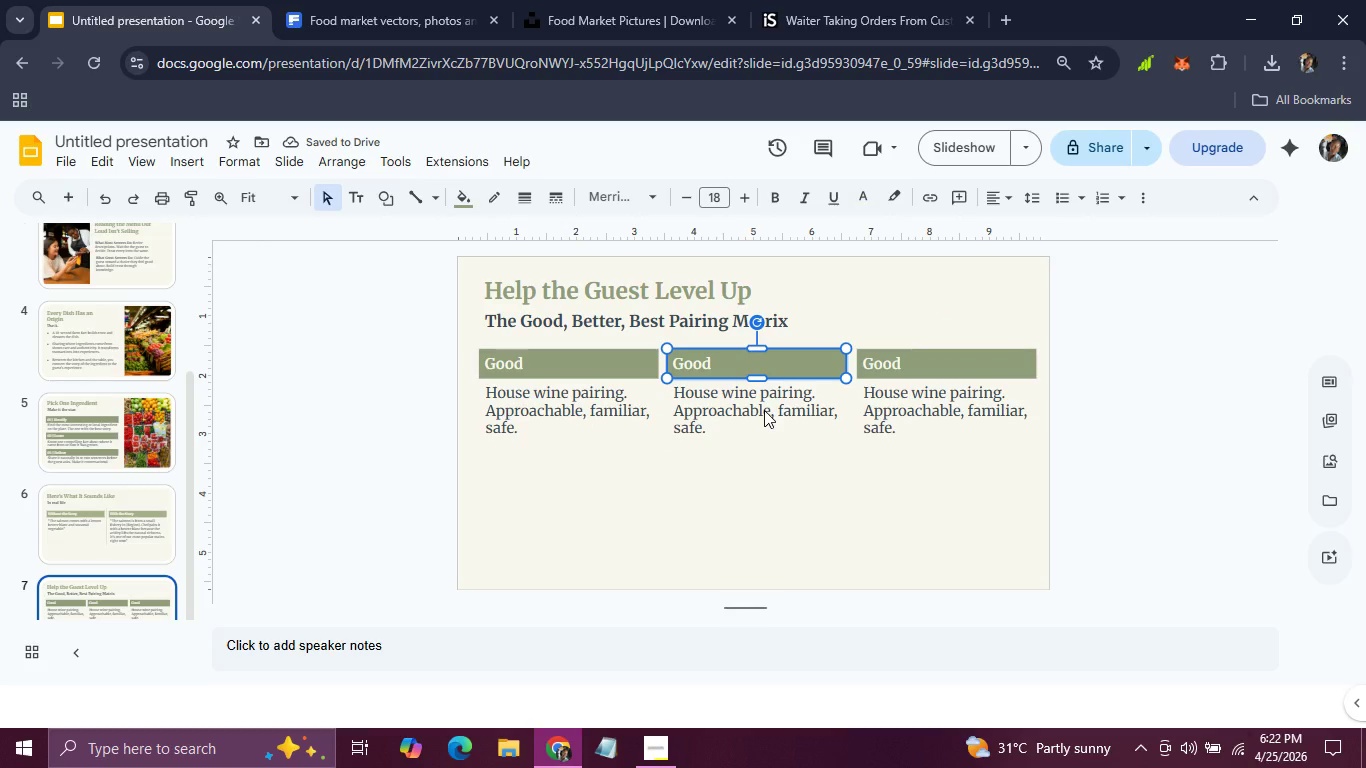 
hold_key(key=ShiftLeft, duration=0.78)
left_click([764, 410])
 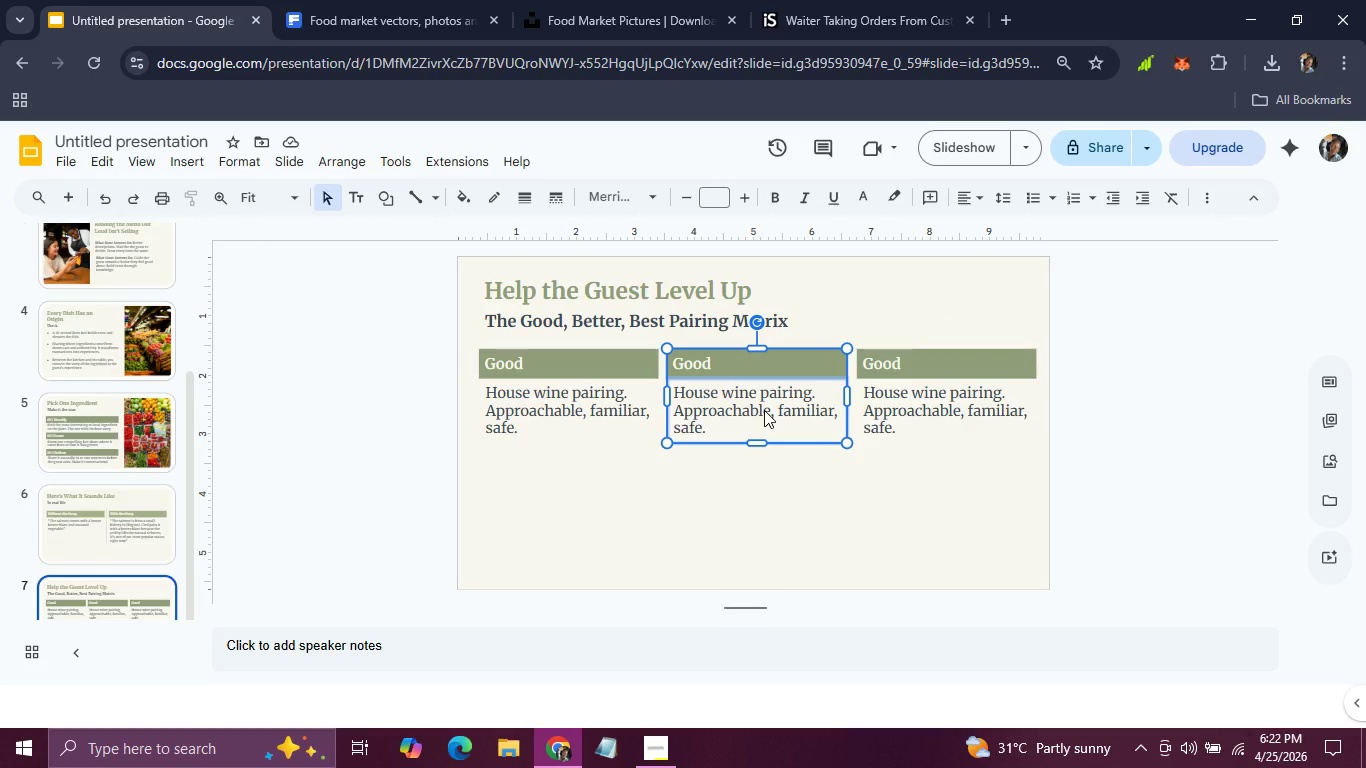 
key(ArrowLeft)
 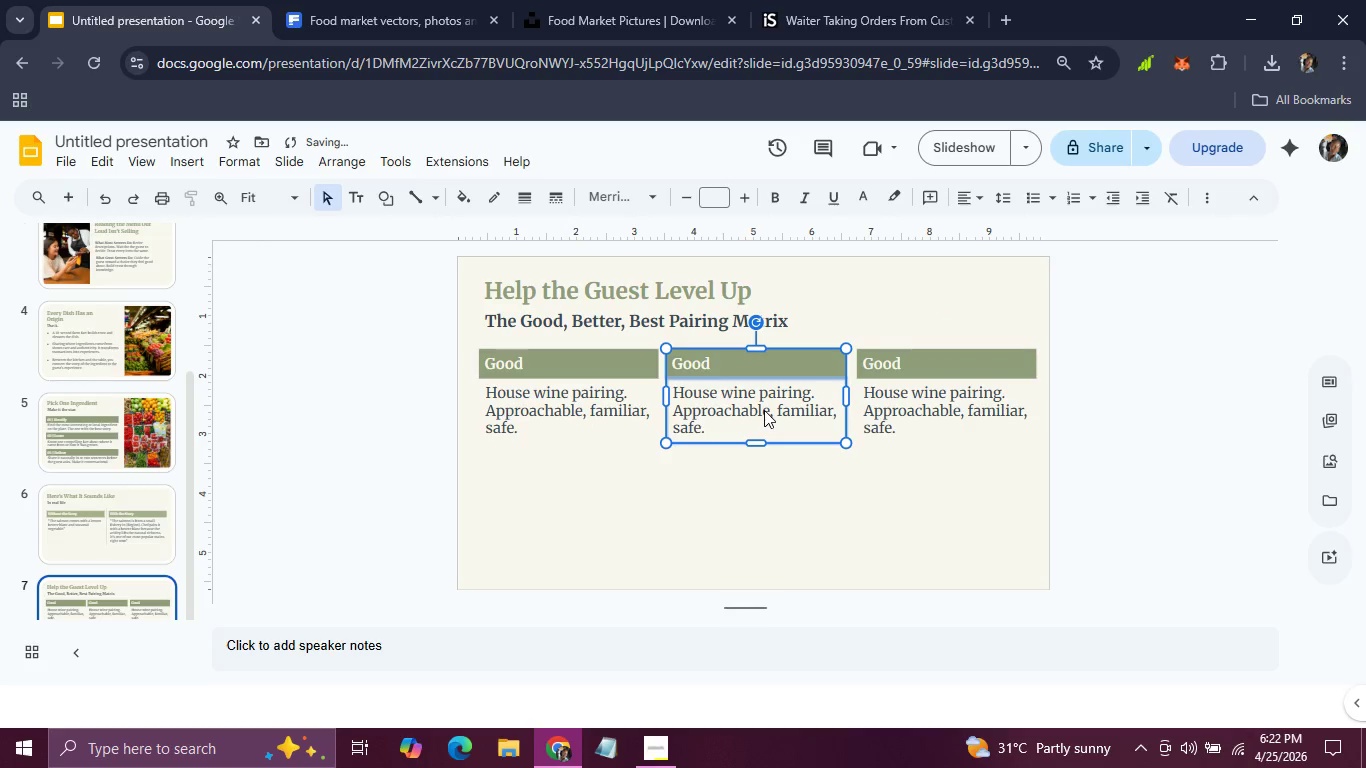 
key(ArrowLeft)
 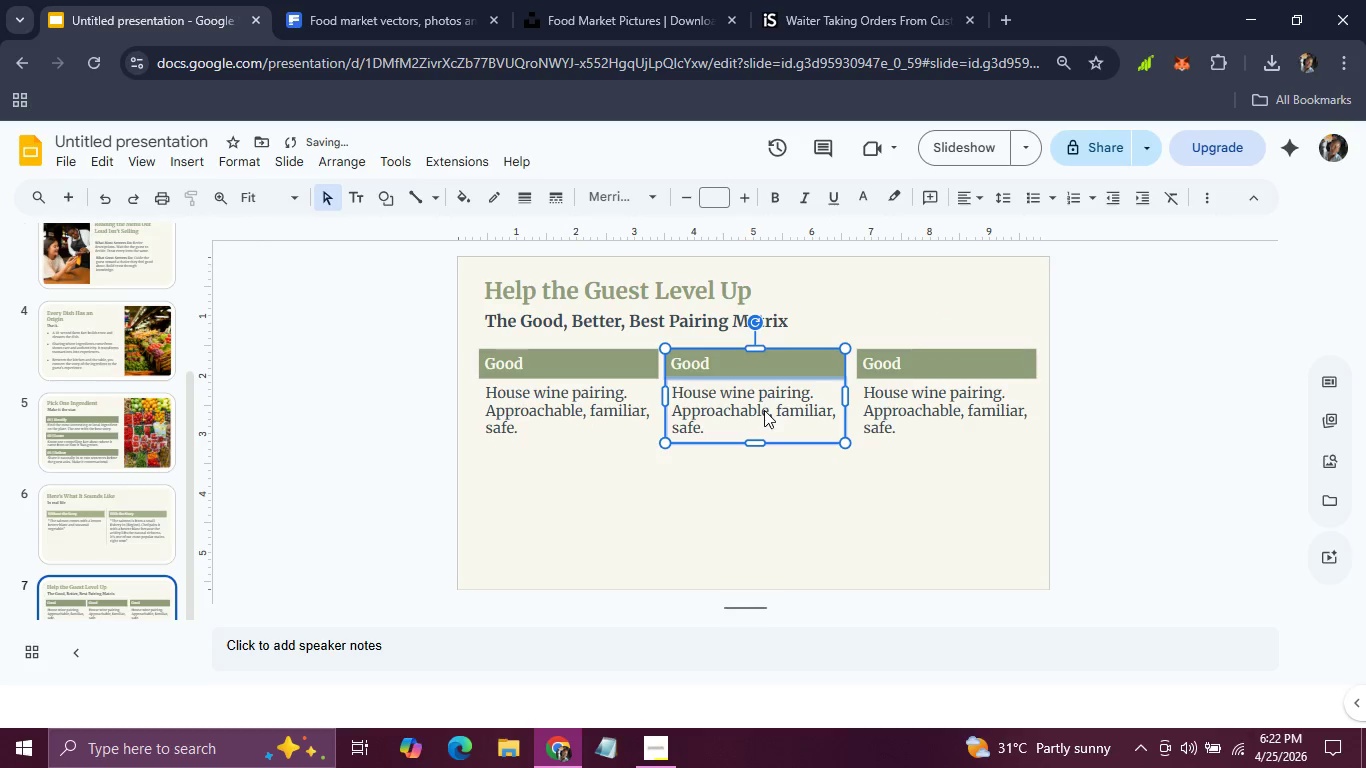 
key(ArrowLeft)
 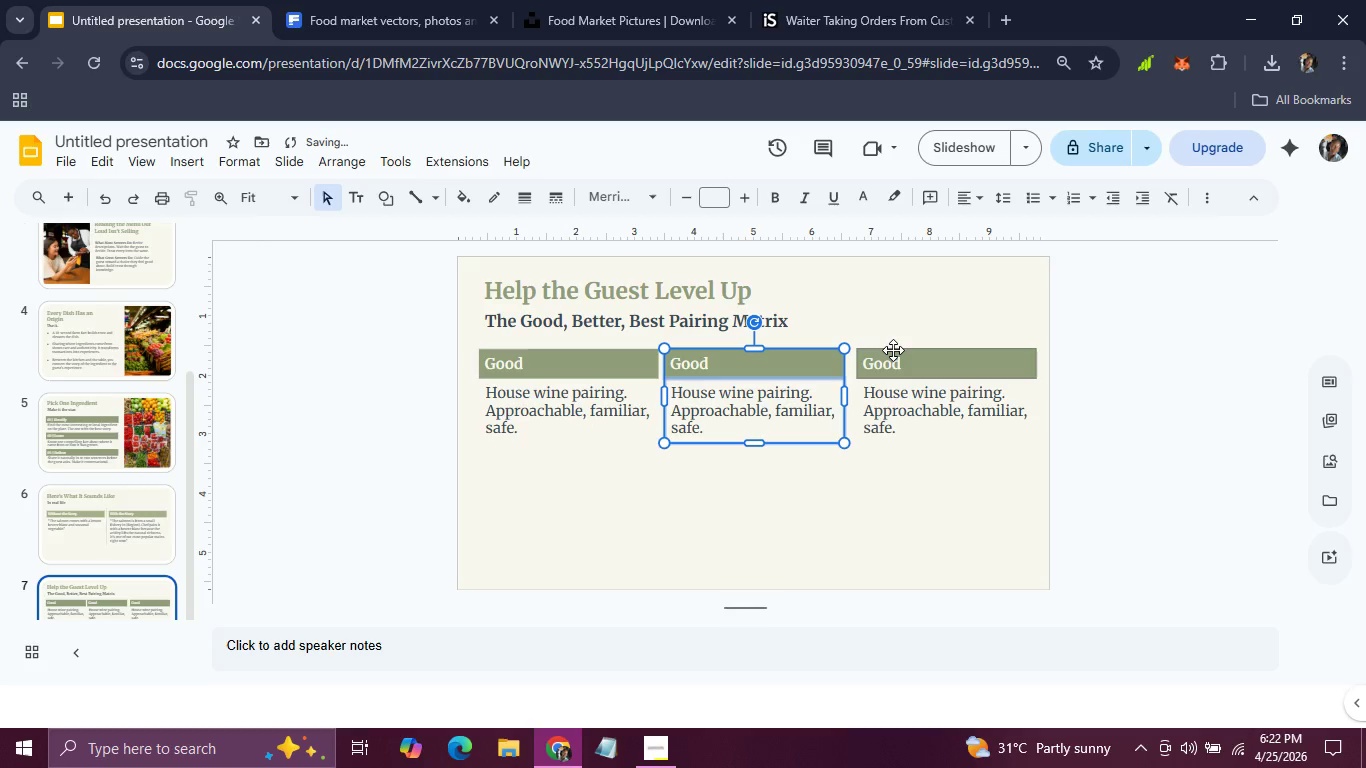 
left_click([893, 350])
 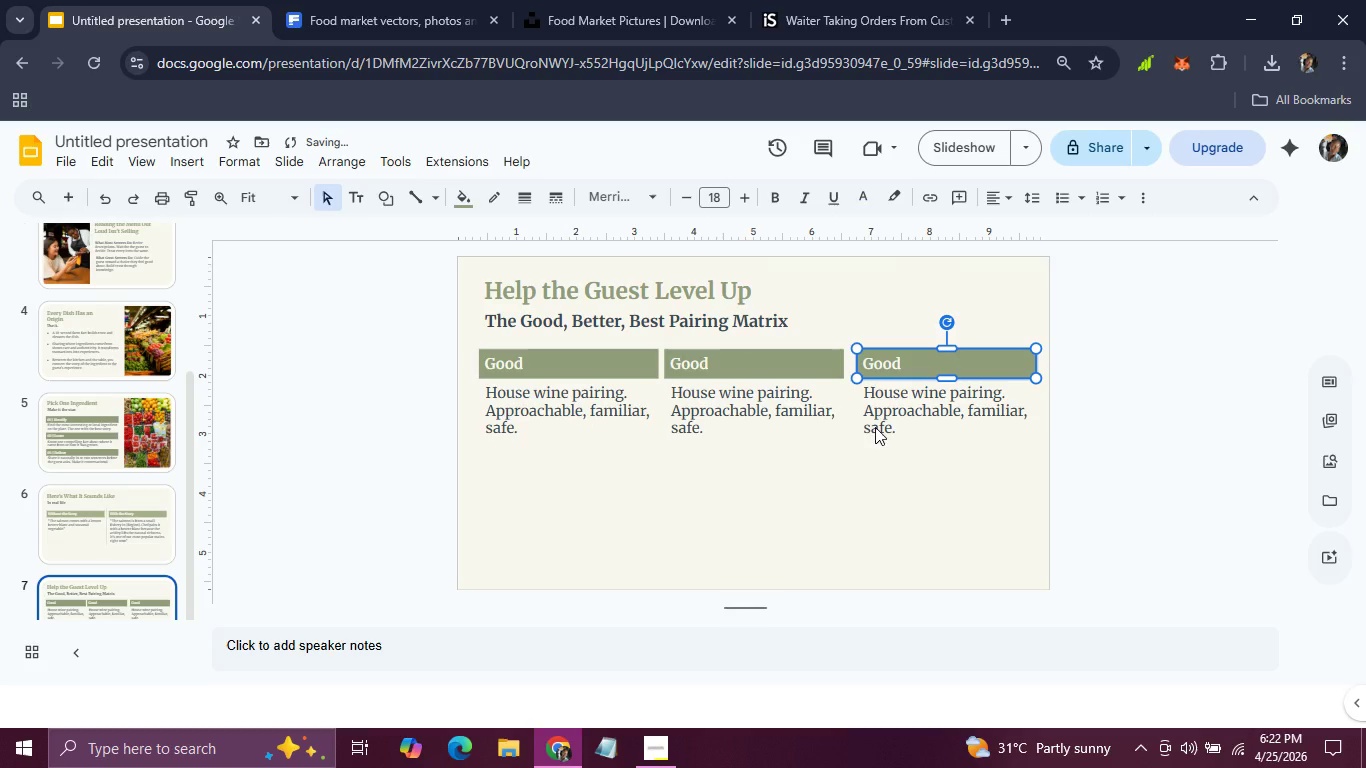 
hold_key(key=ShiftLeft, duration=0.62)
left_click([875, 427])
 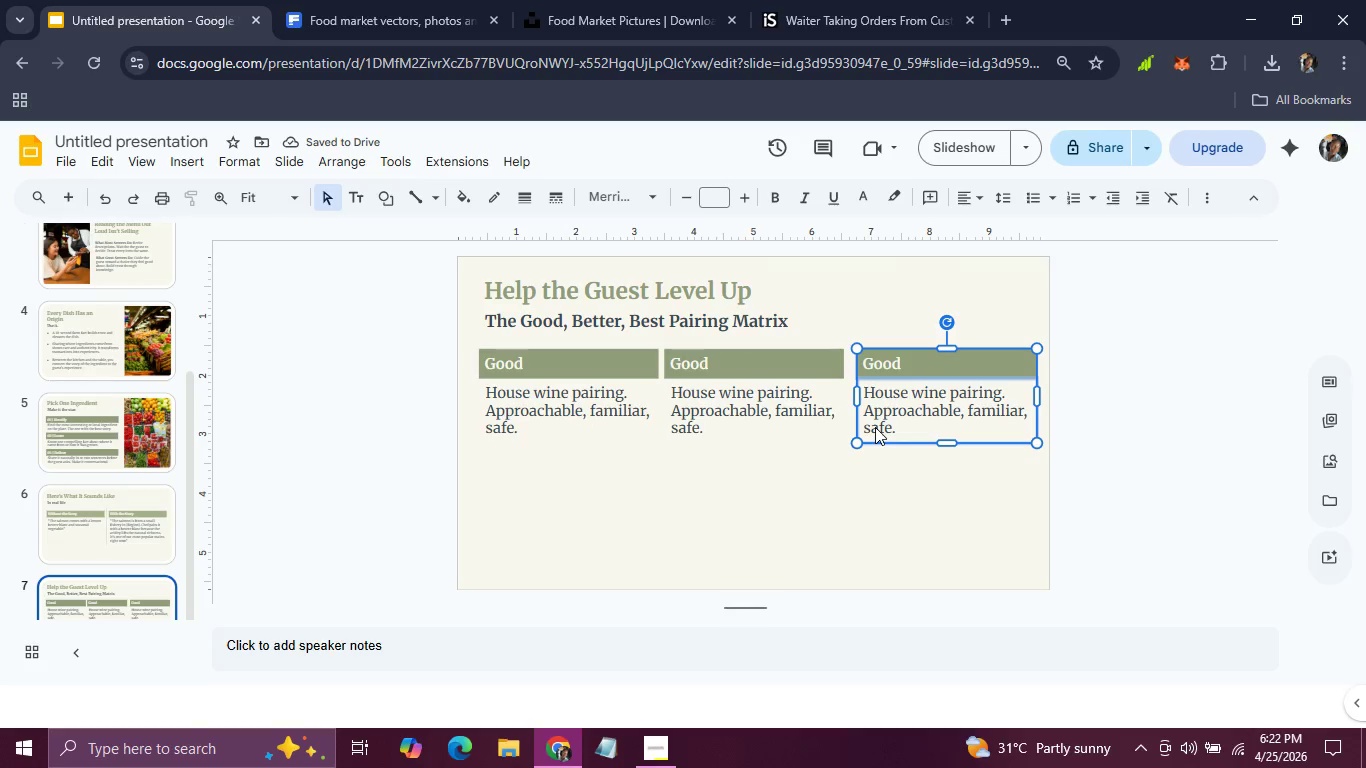 
key(ArrowLeft)
 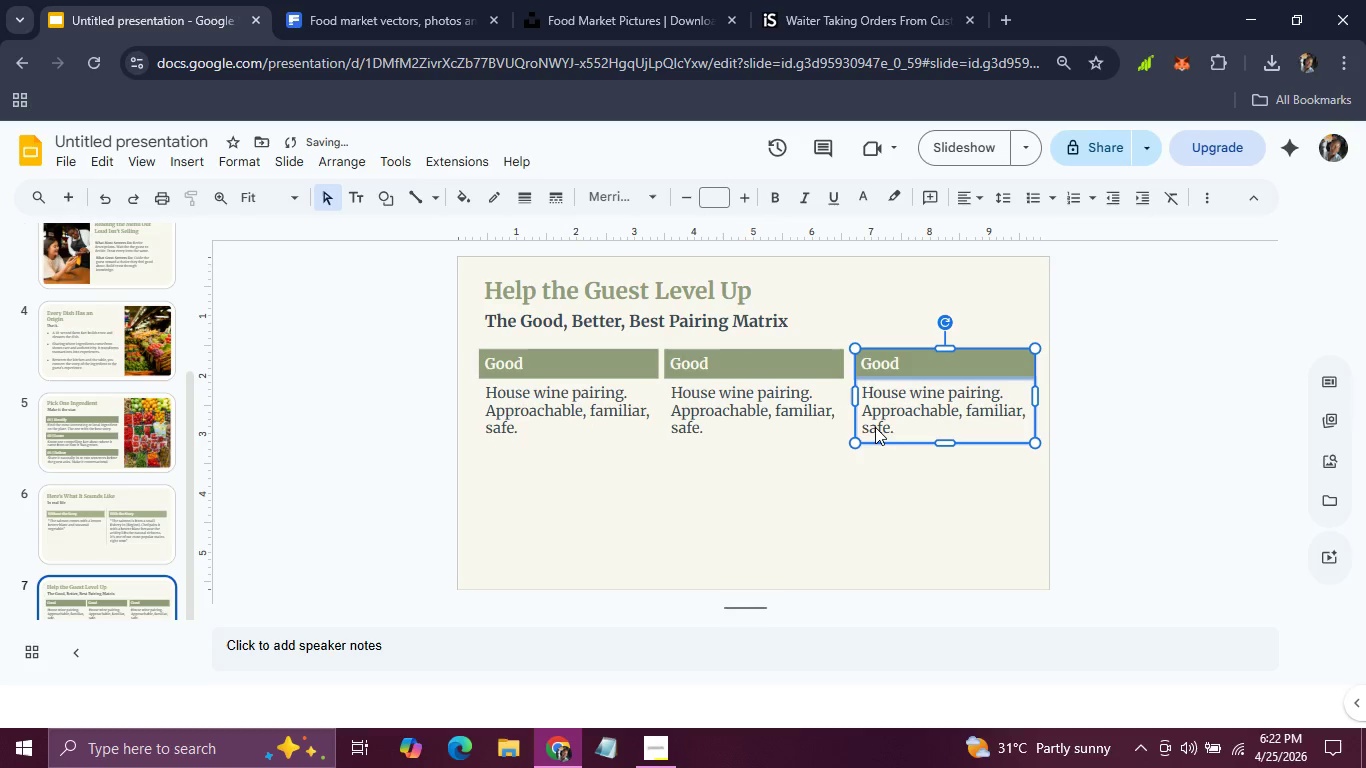 
key(ArrowLeft)
 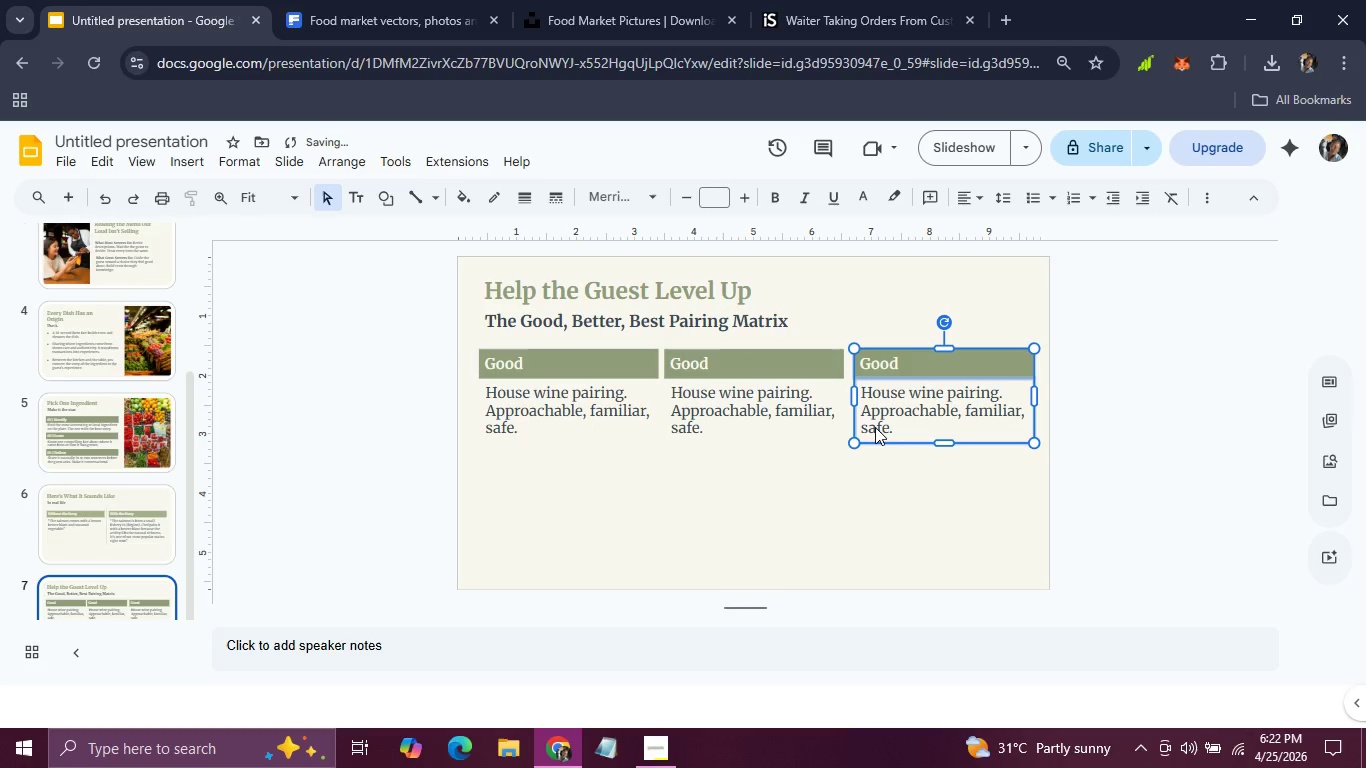 
key(ArrowLeft)
 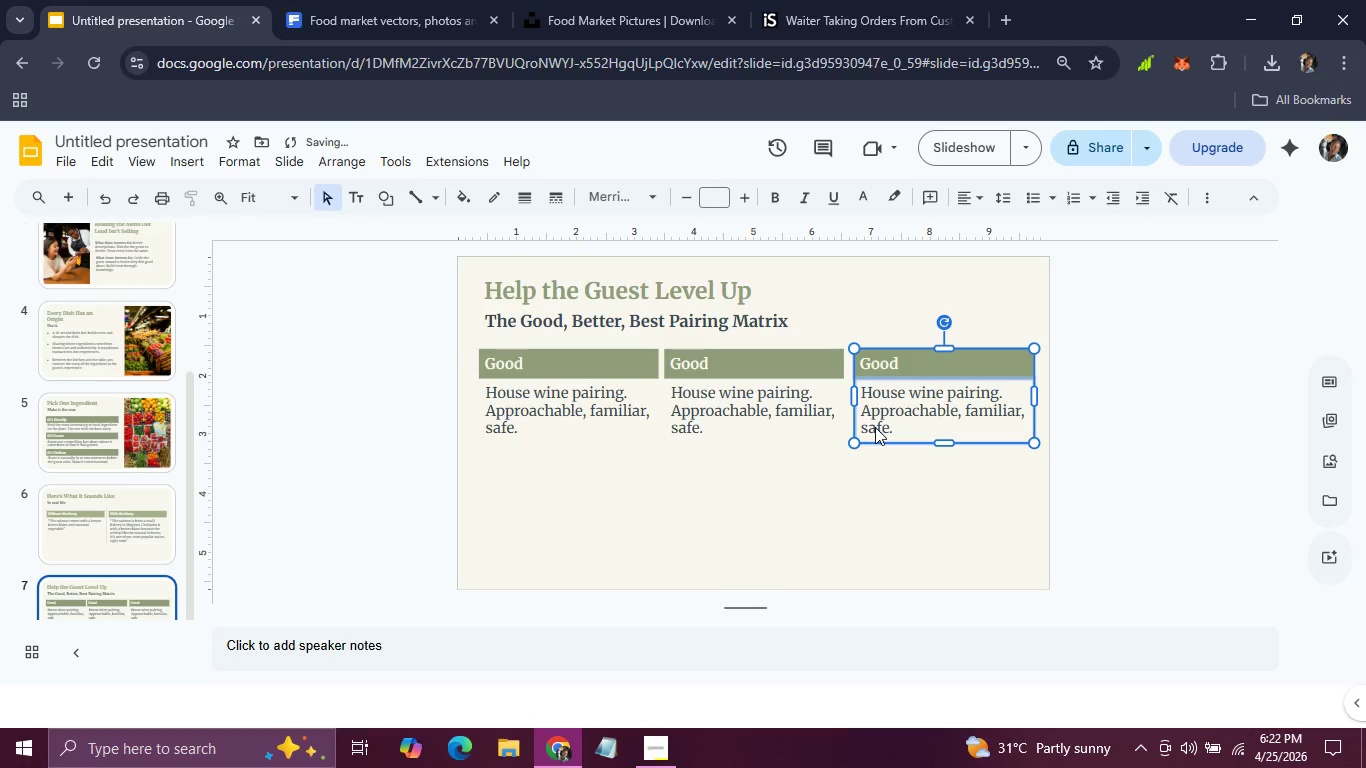 
key(ArrowLeft)
 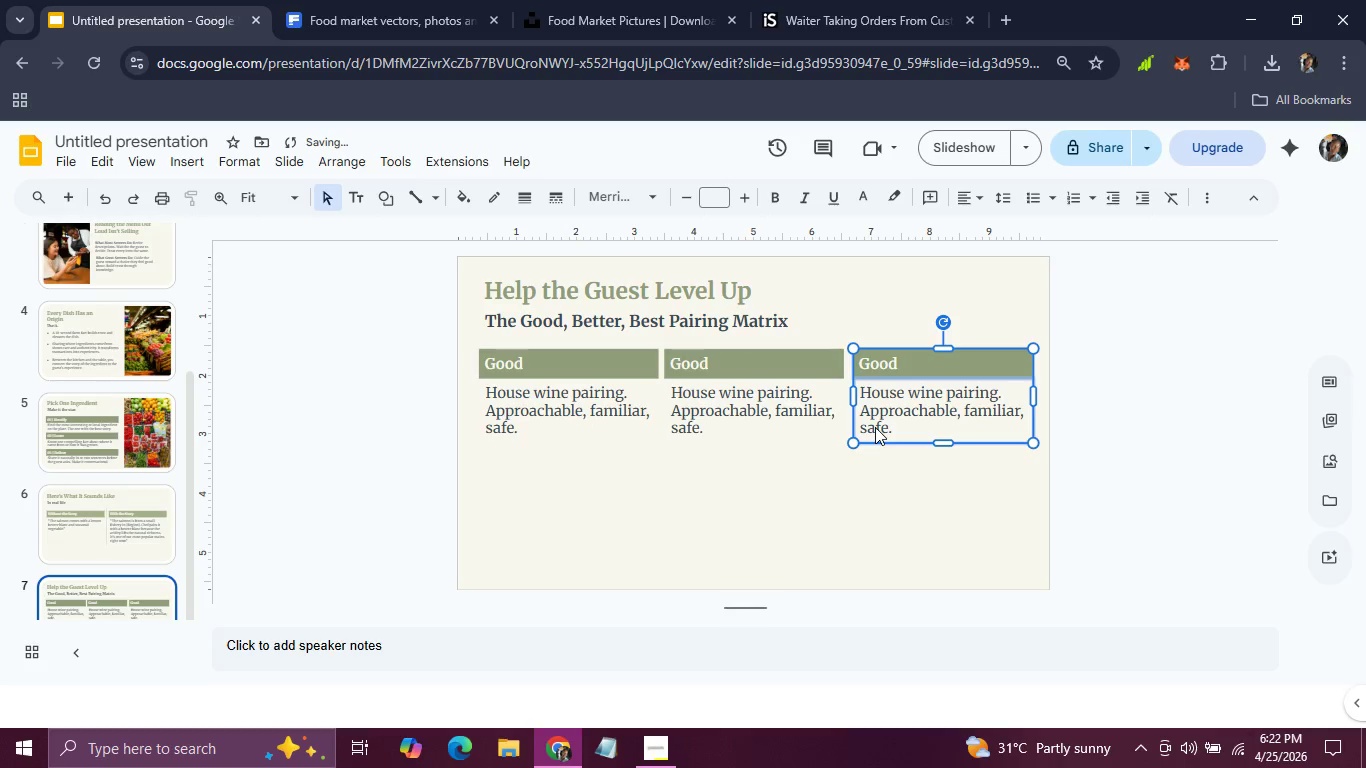 
key(ArrowLeft)
 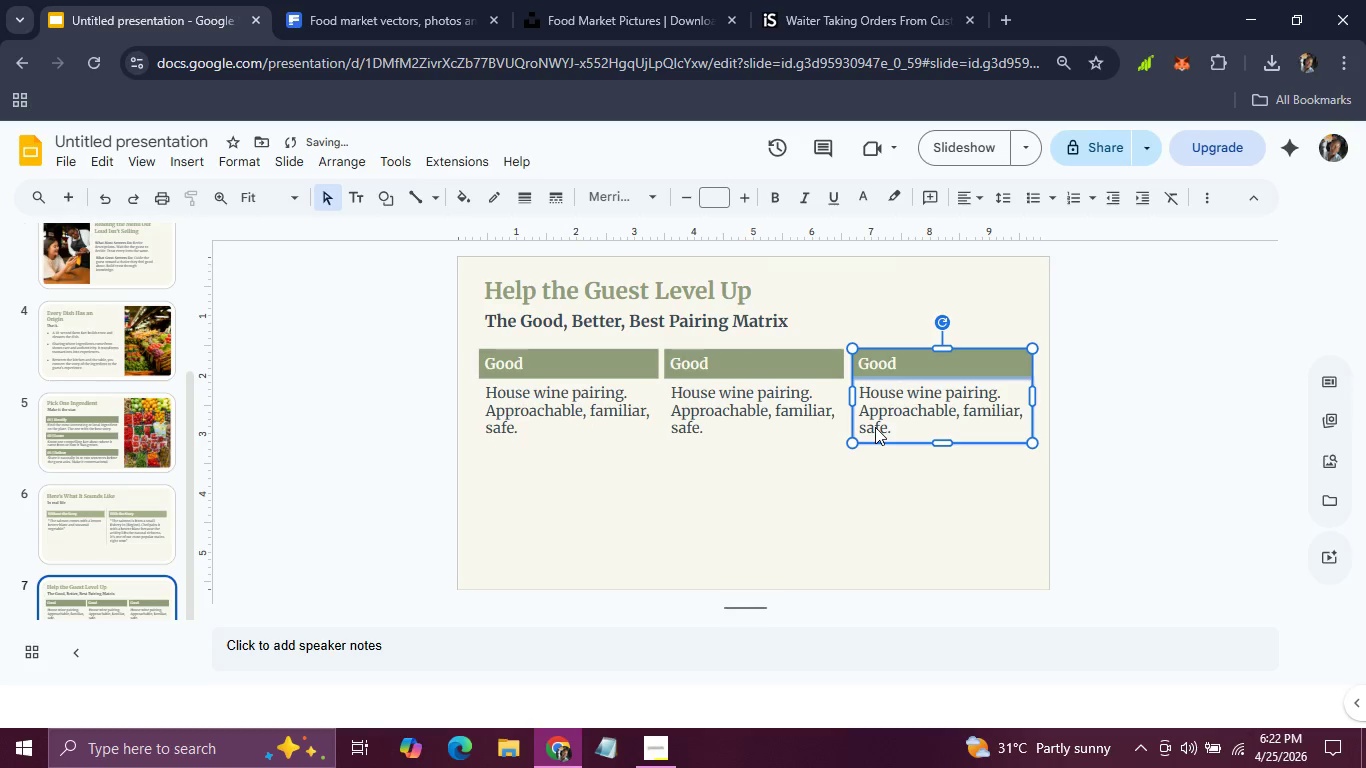 
key(ArrowLeft)
 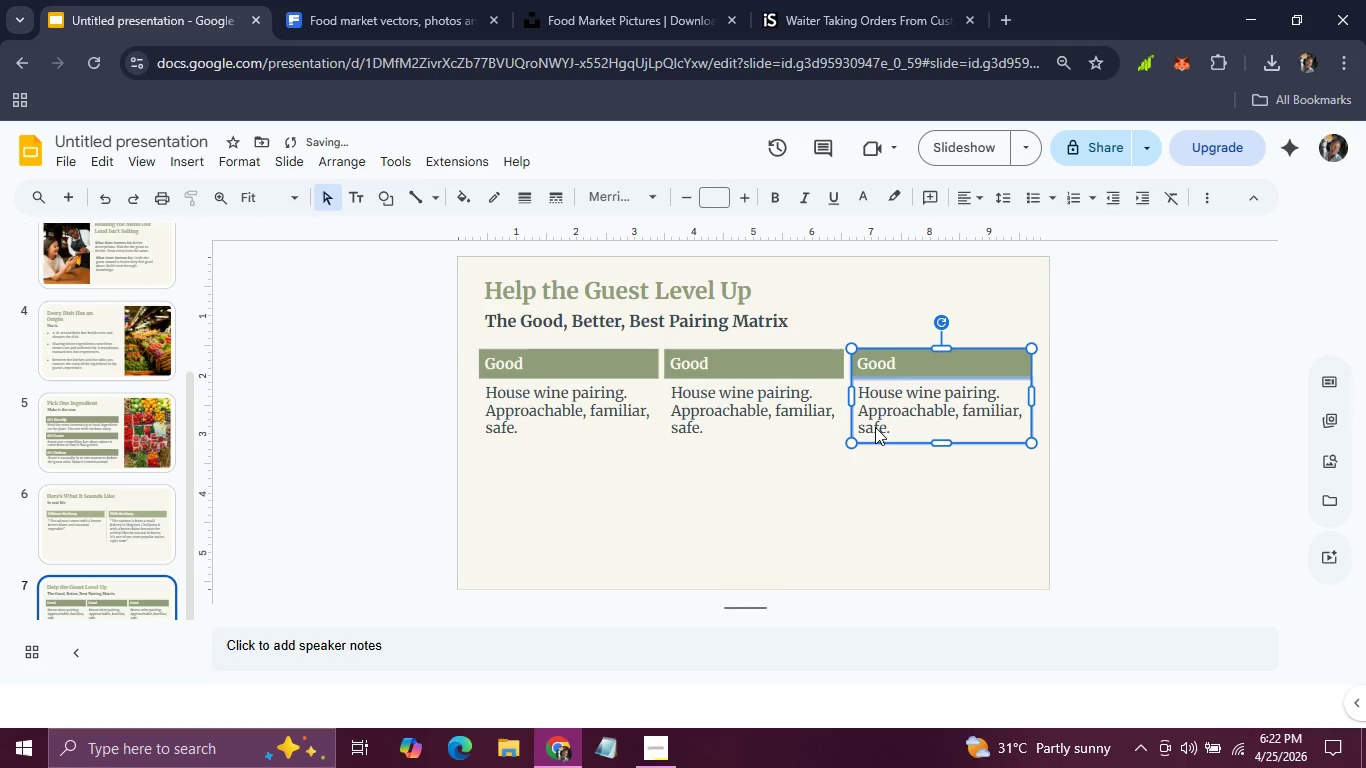 
key(ArrowLeft)
 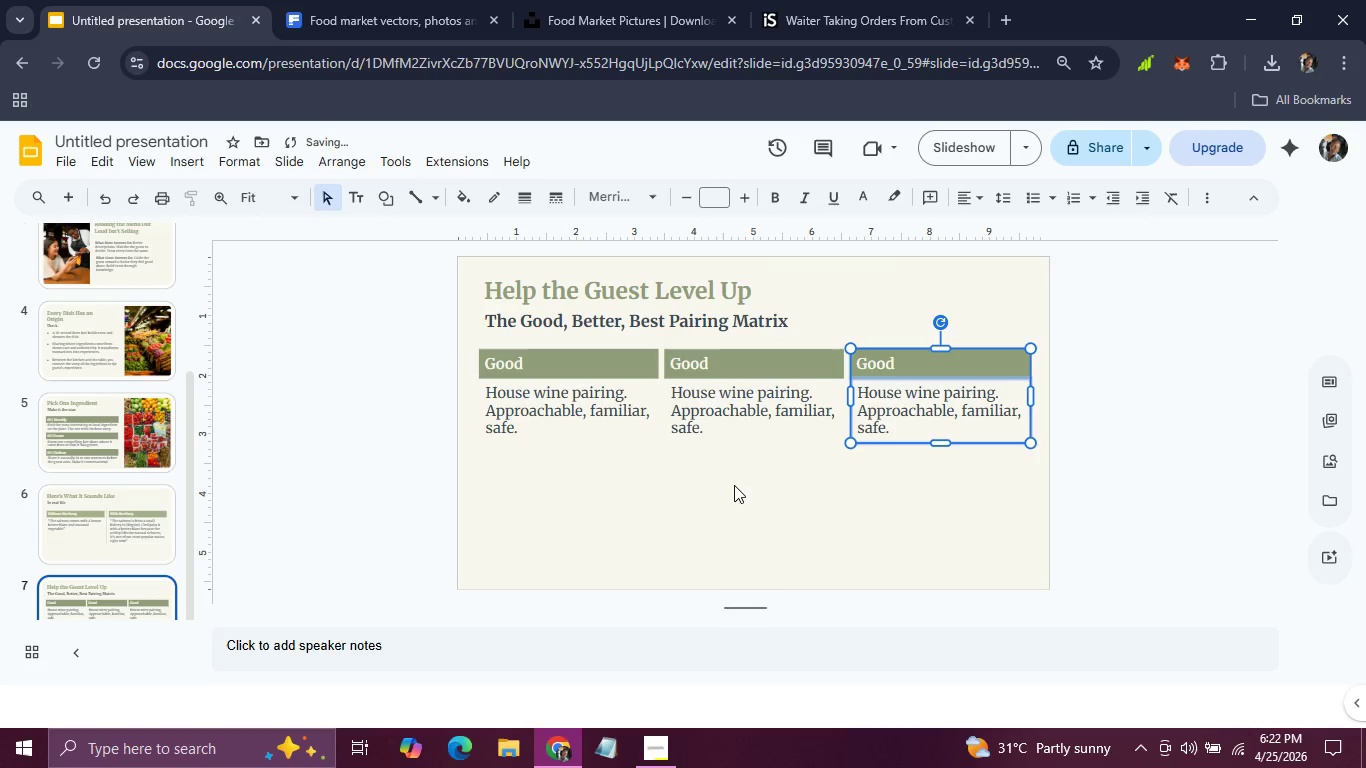 
left_click([733, 486])
 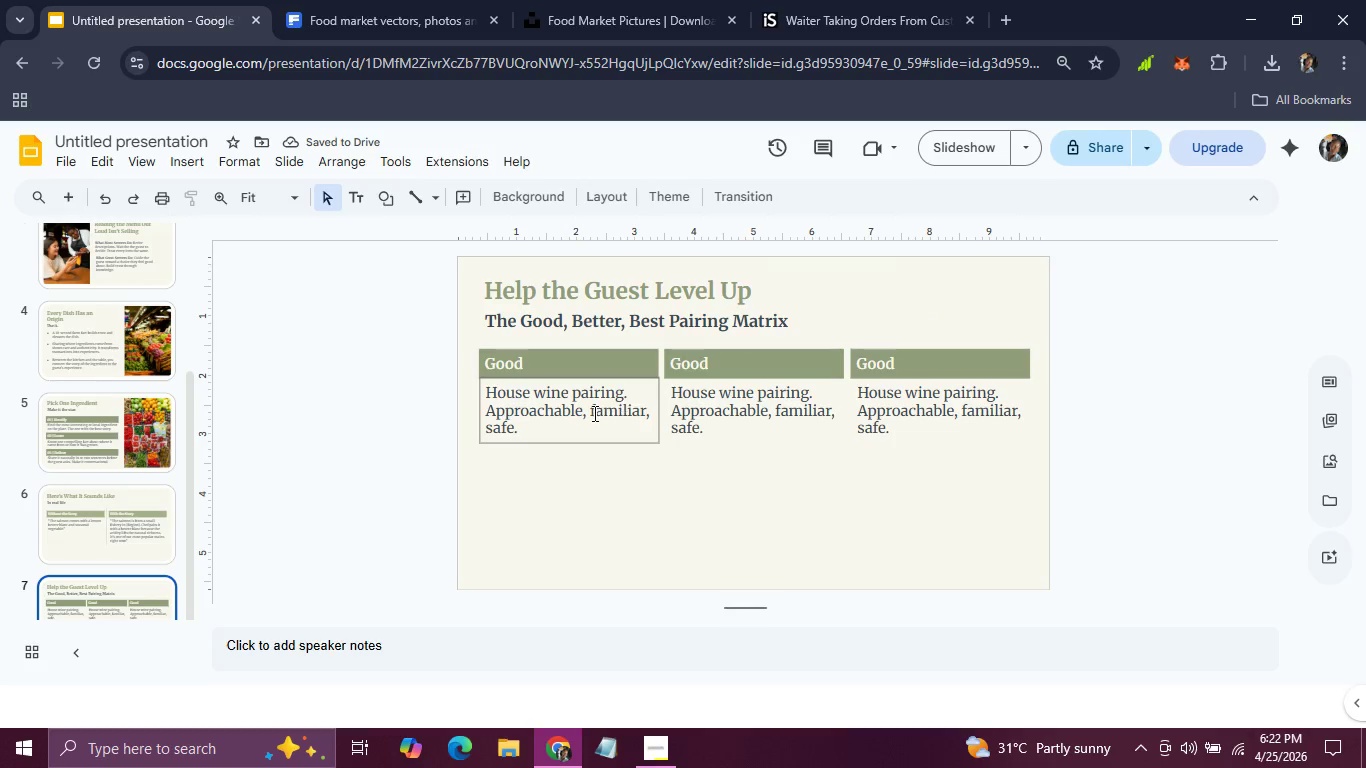 
left_click([593, 413])
 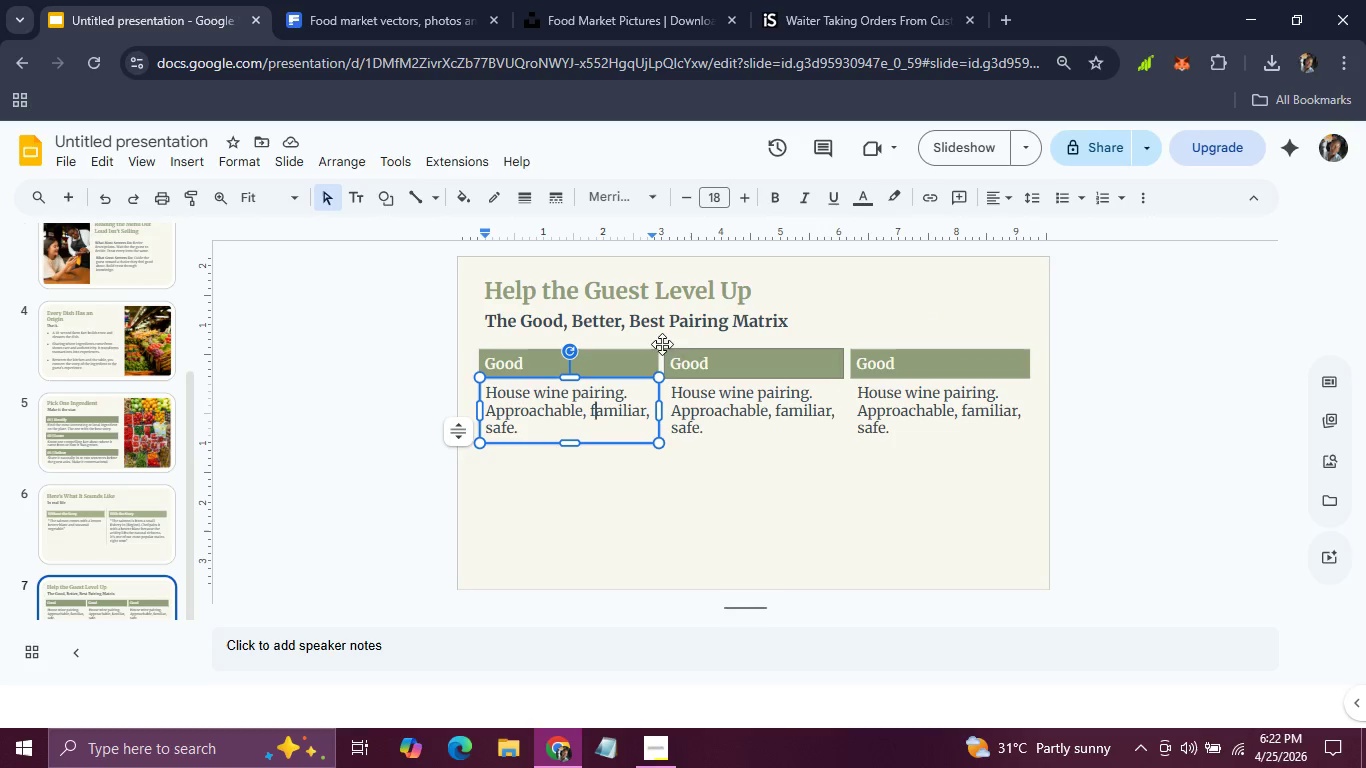 
left_click([662, 343])
 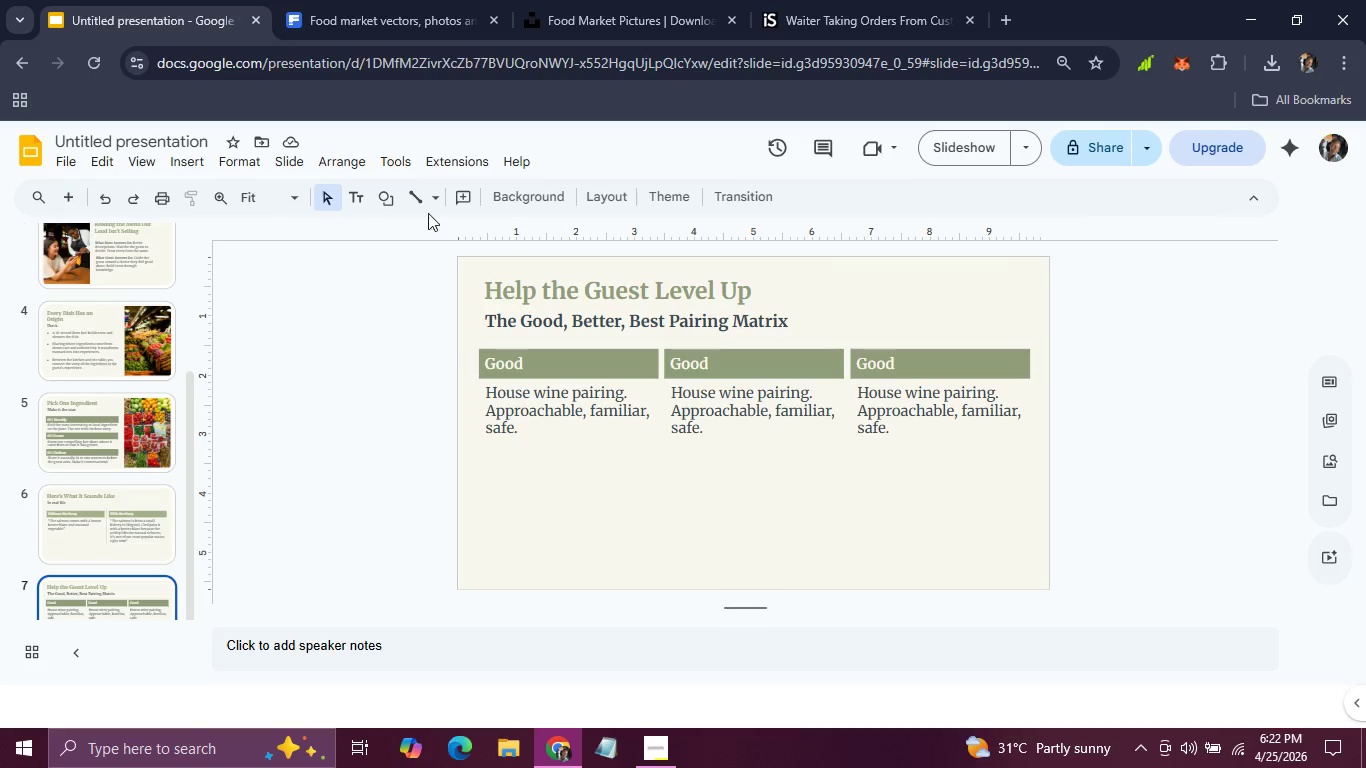 
left_click([425, 207])
 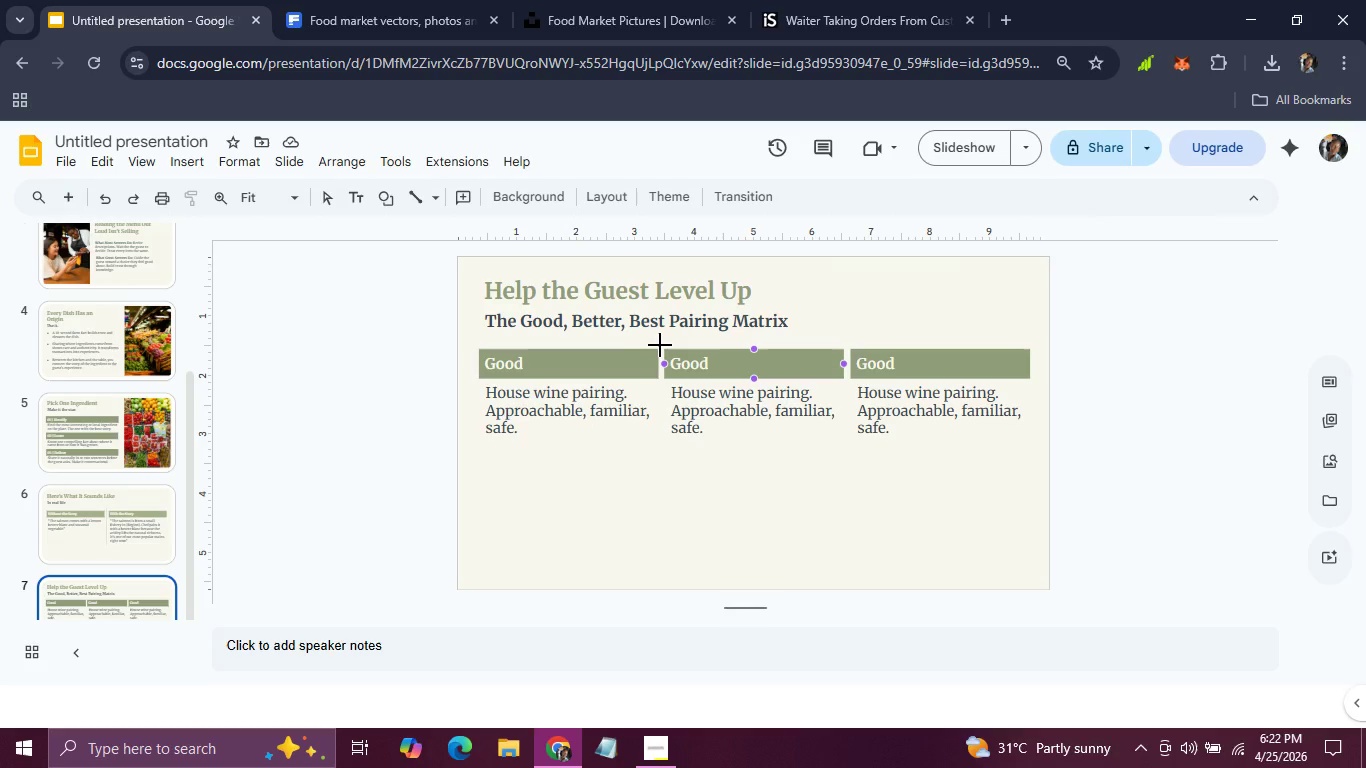 
left_click_drag(start_coordinate=[661, 342], to_coordinate=[661, 503])
 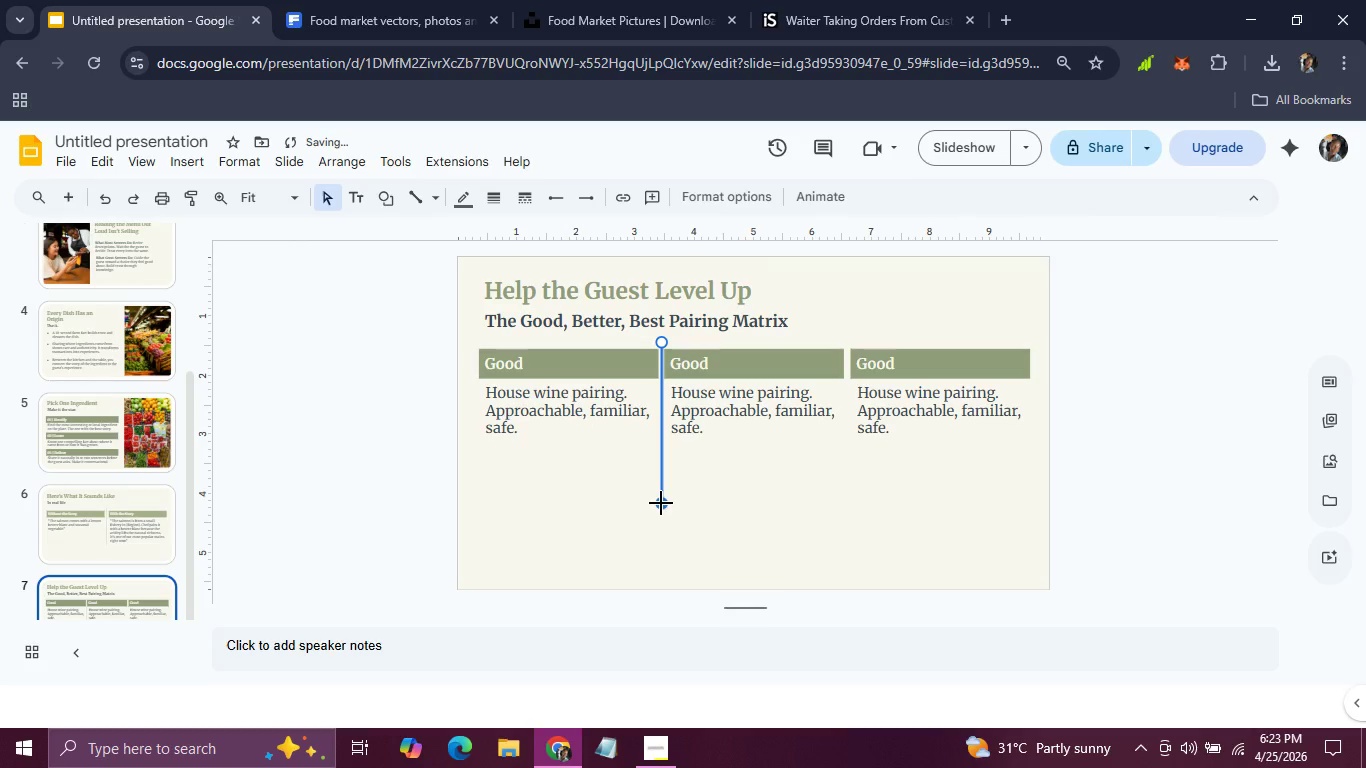 
key(Control+D)
 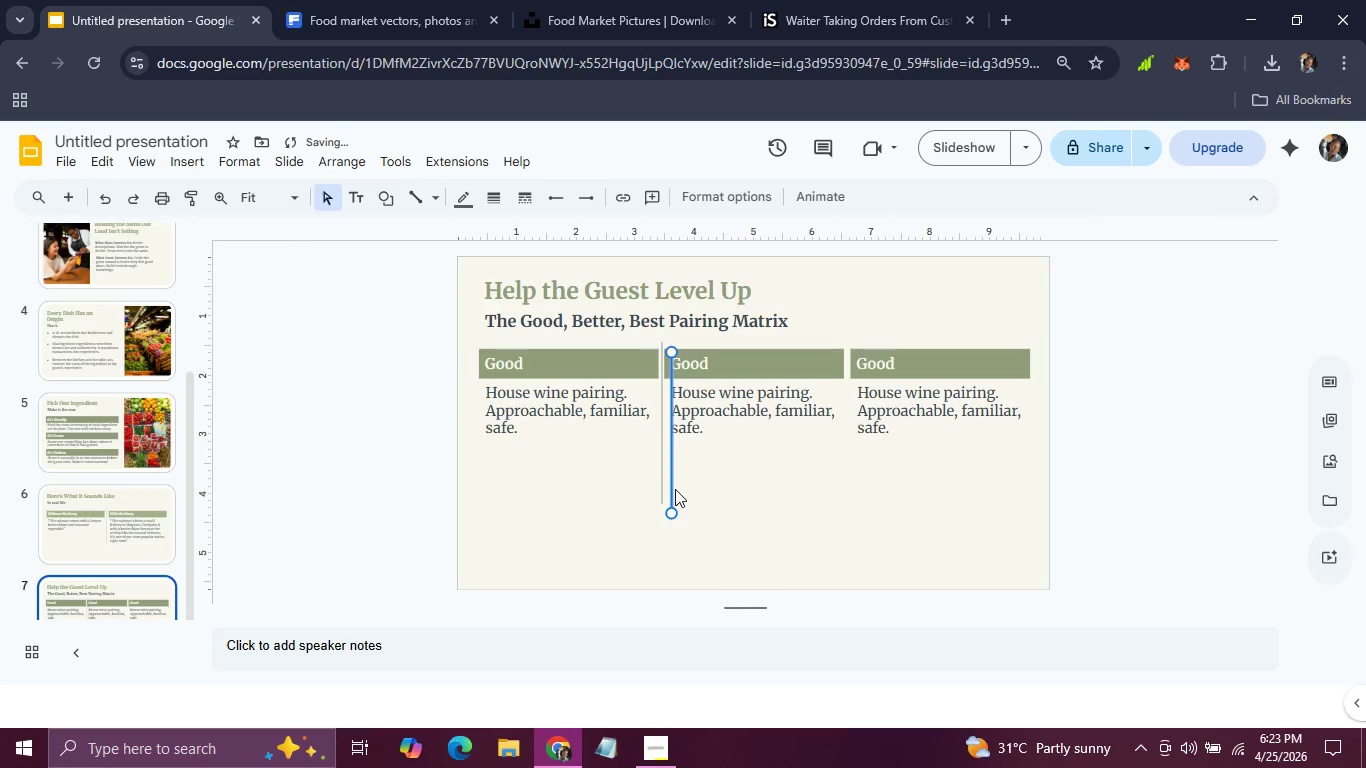 
left_click_drag(start_coordinate=[674, 489], to_coordinate=[850, 478])
 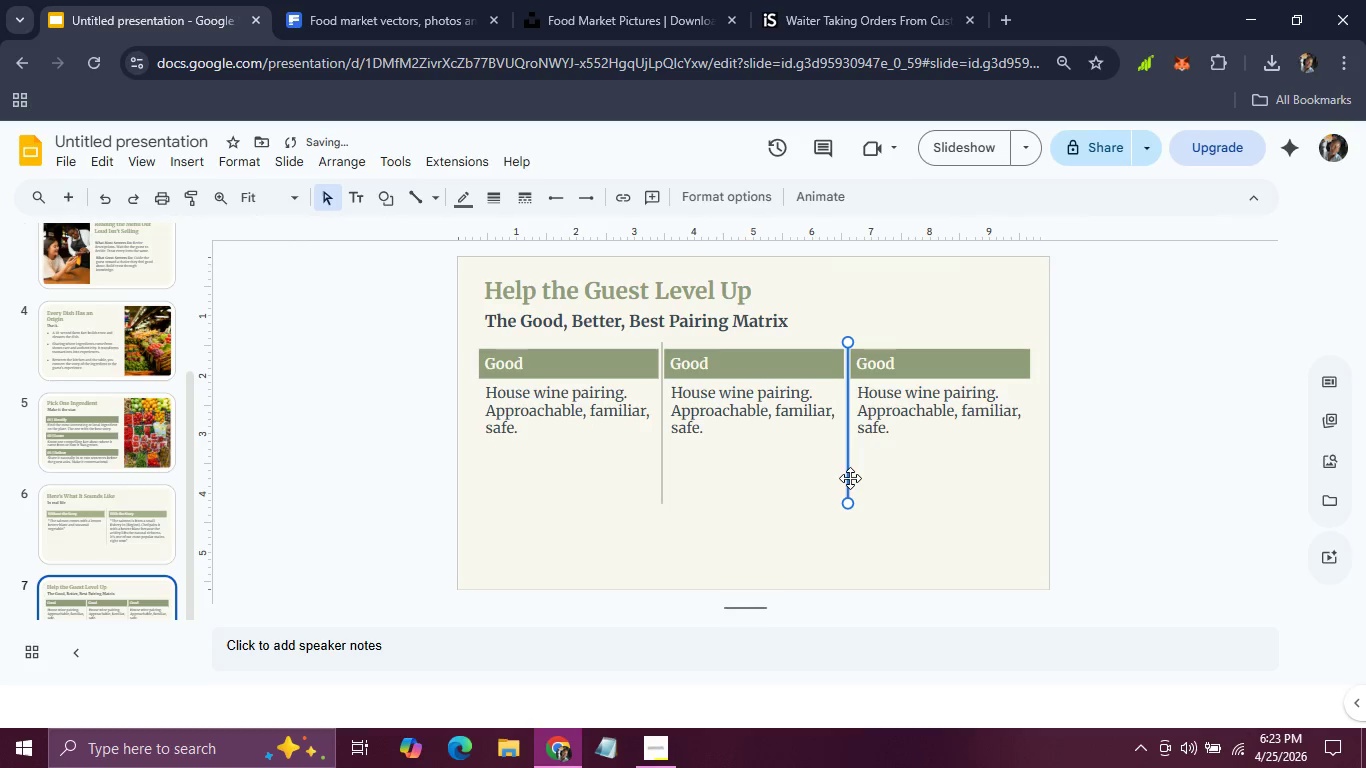 
key(ArrowLeft)
 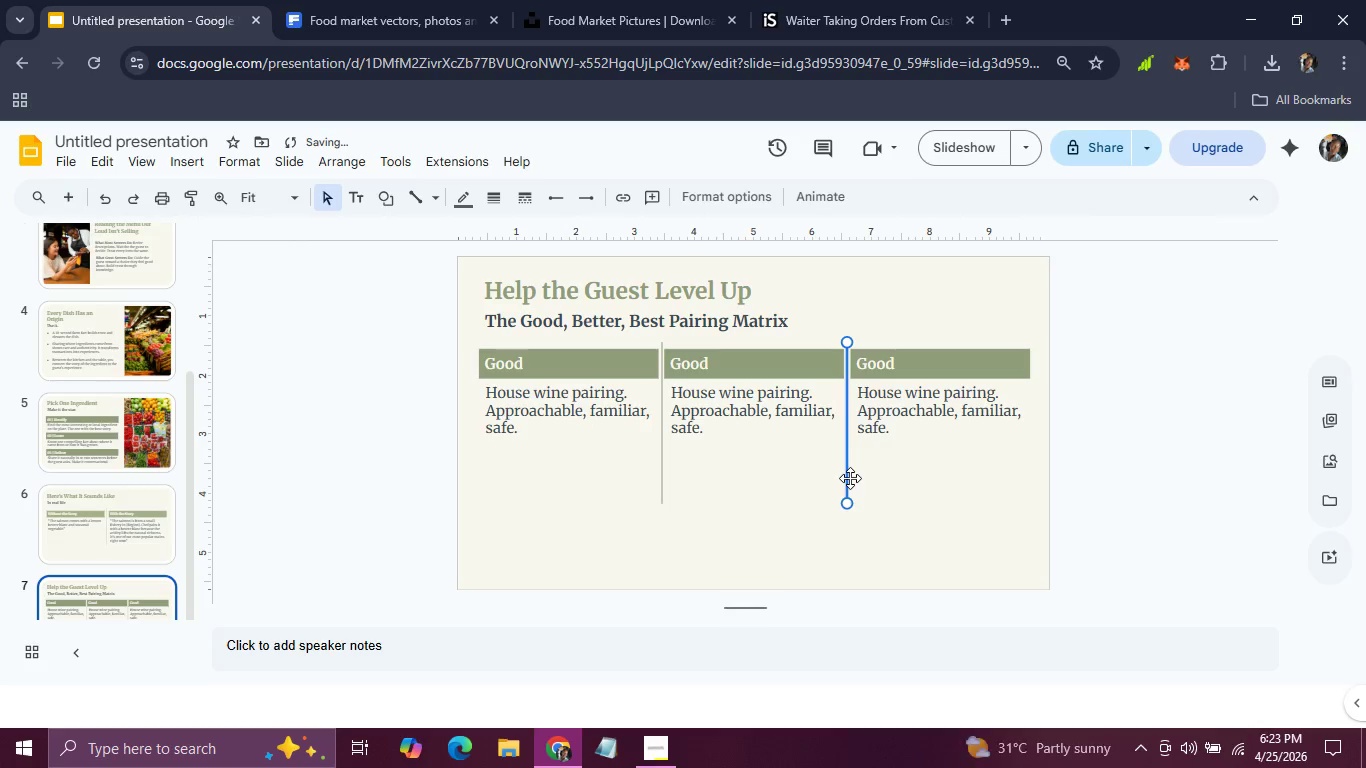 
key(ArrowLeft)
 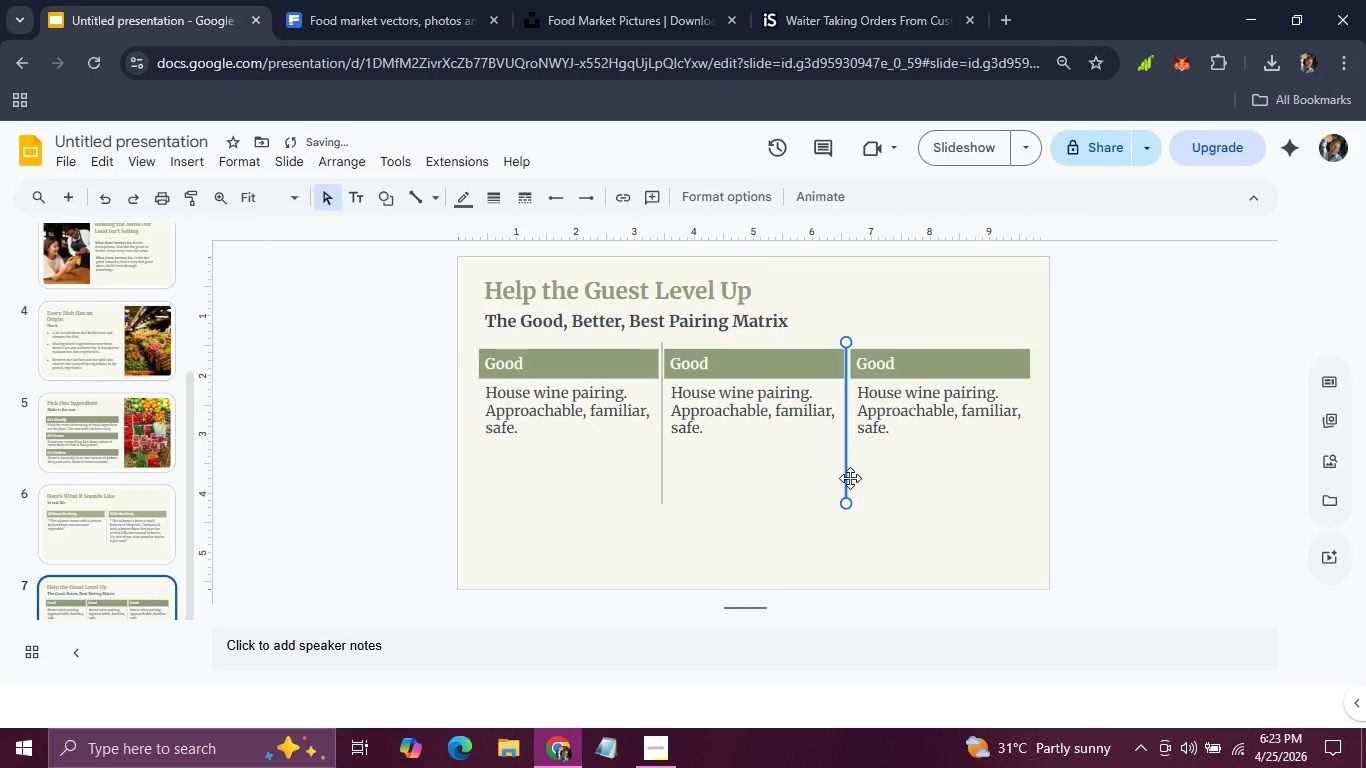 
hold_key(key=ArrowRight, duration=0.31)
 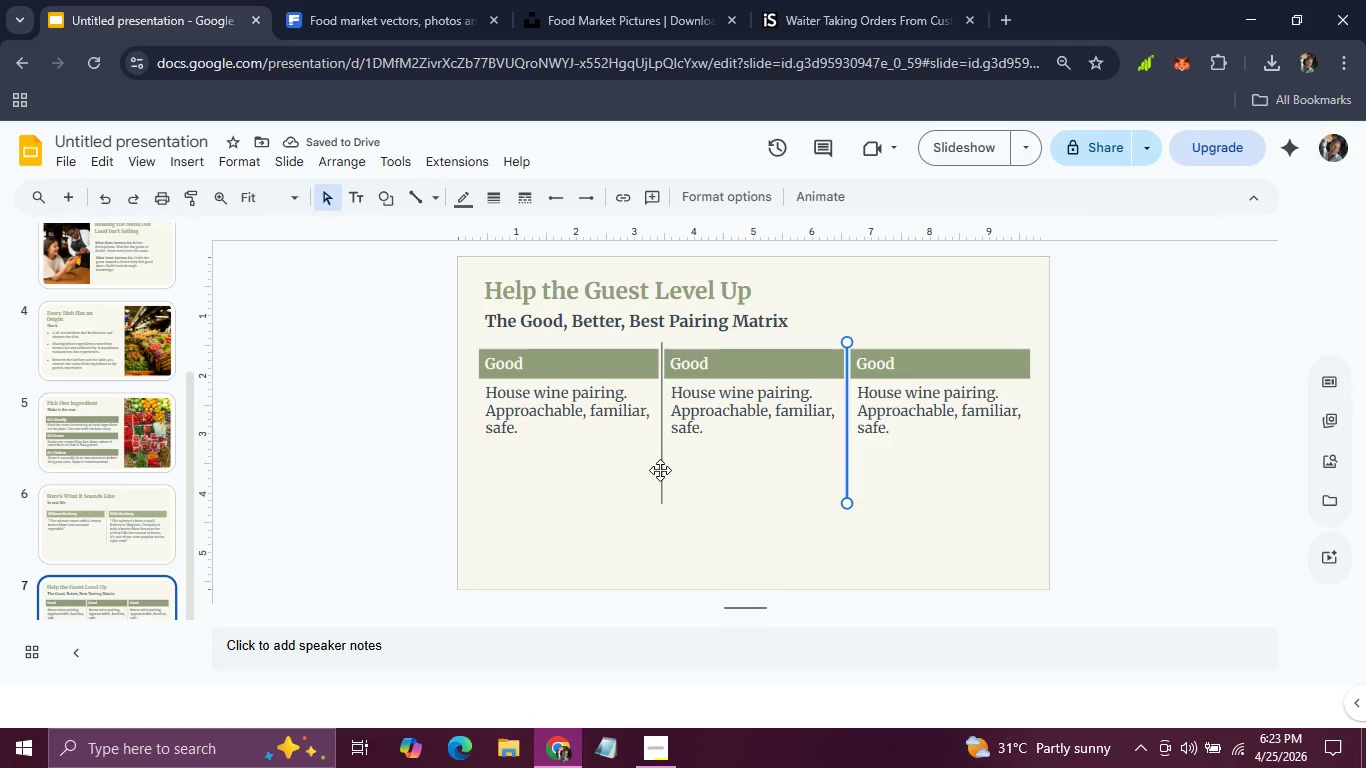 
hold_key(key=AltLeft, duration=0.45)
 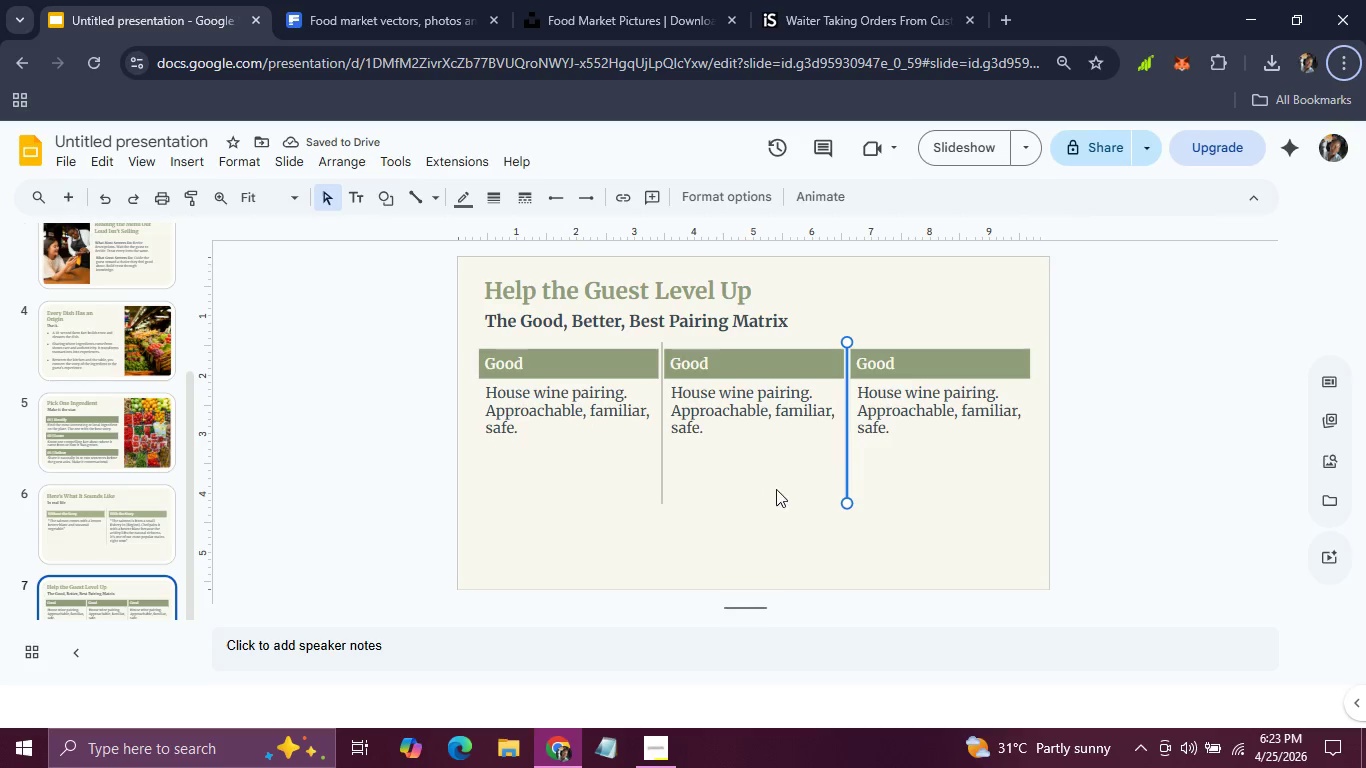 
left_click([776, 489])
 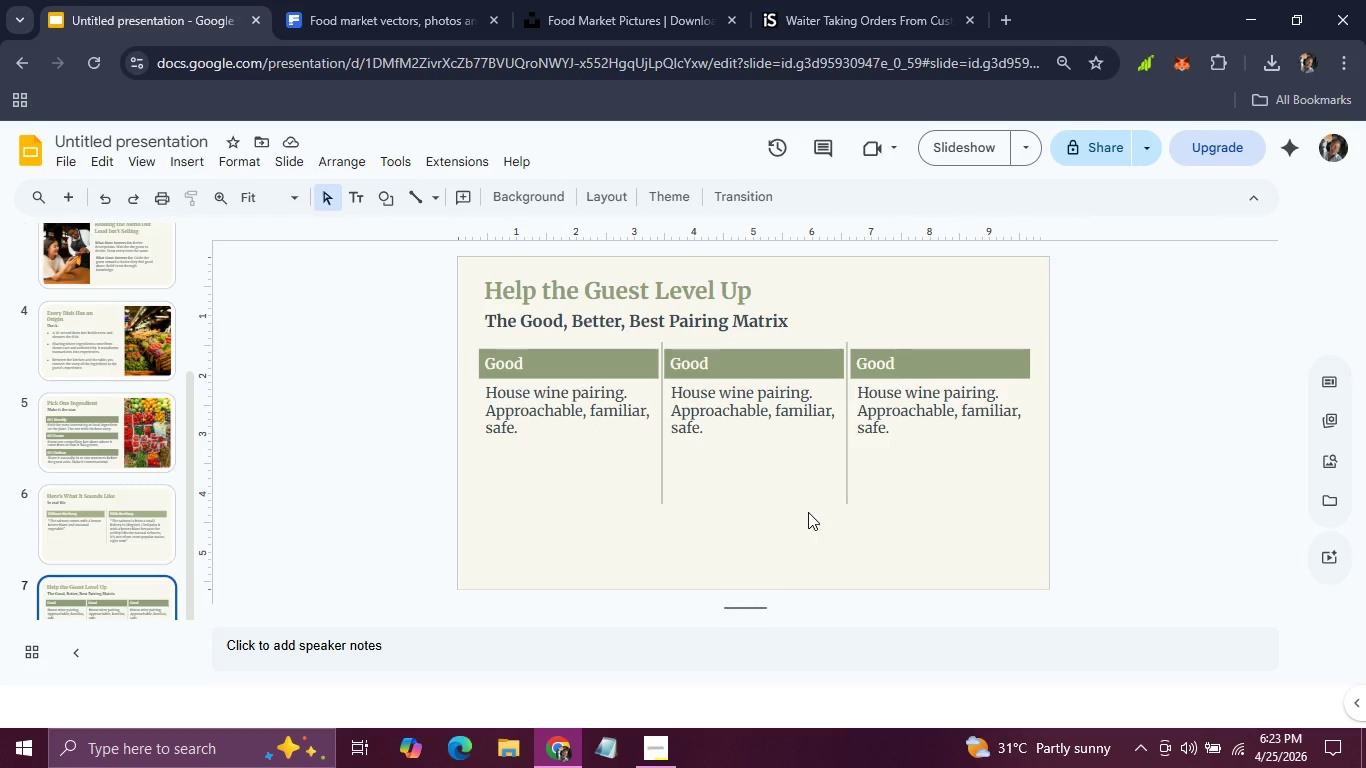 
left_click([808, 512])
 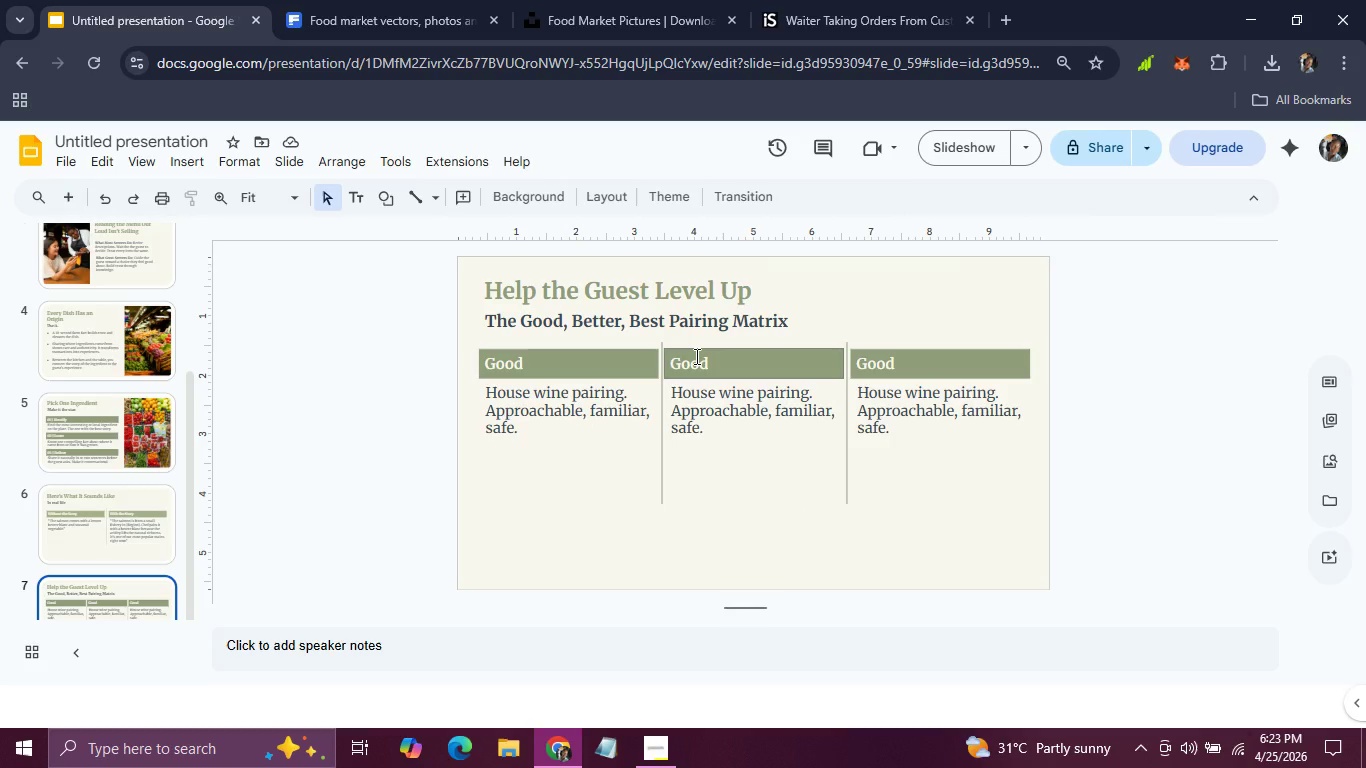 
double_click([695, 356])
 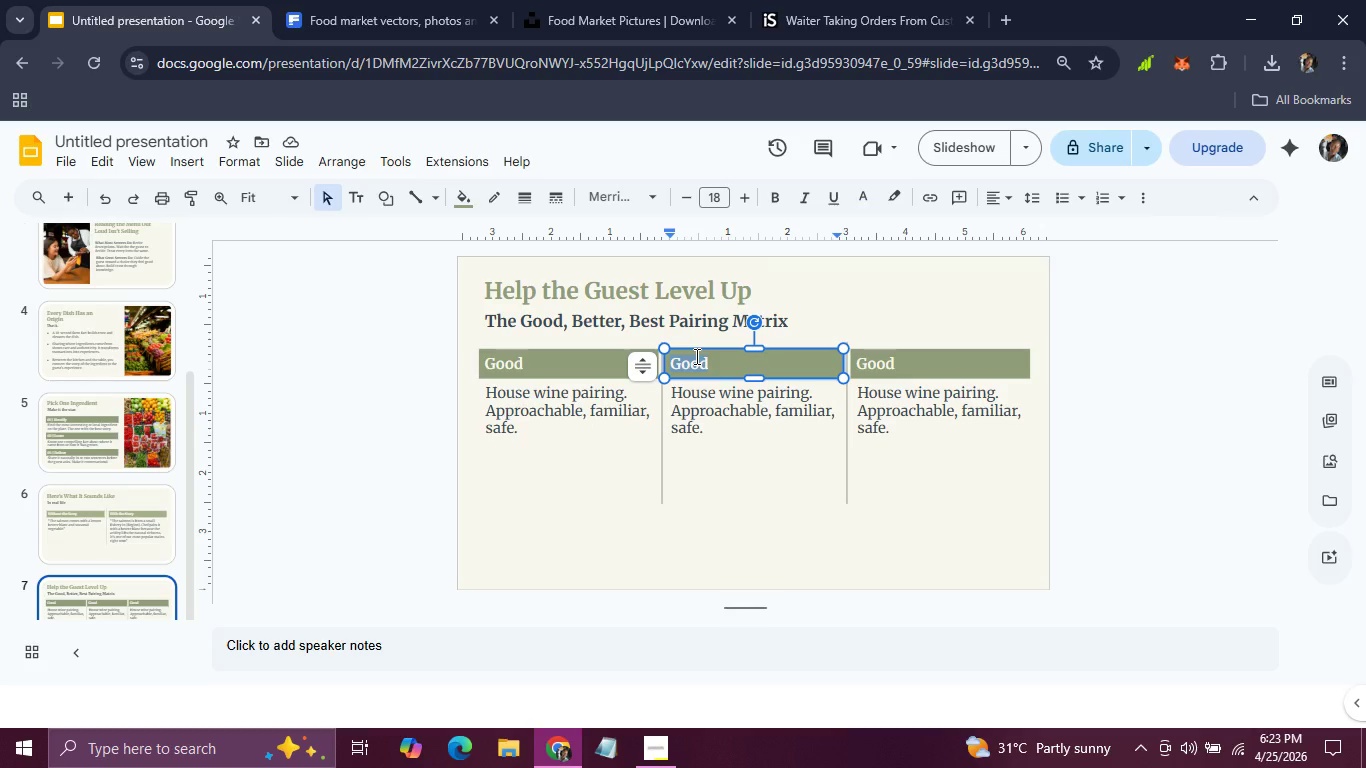 
type(b)
key(Backspace)
type(Better)
 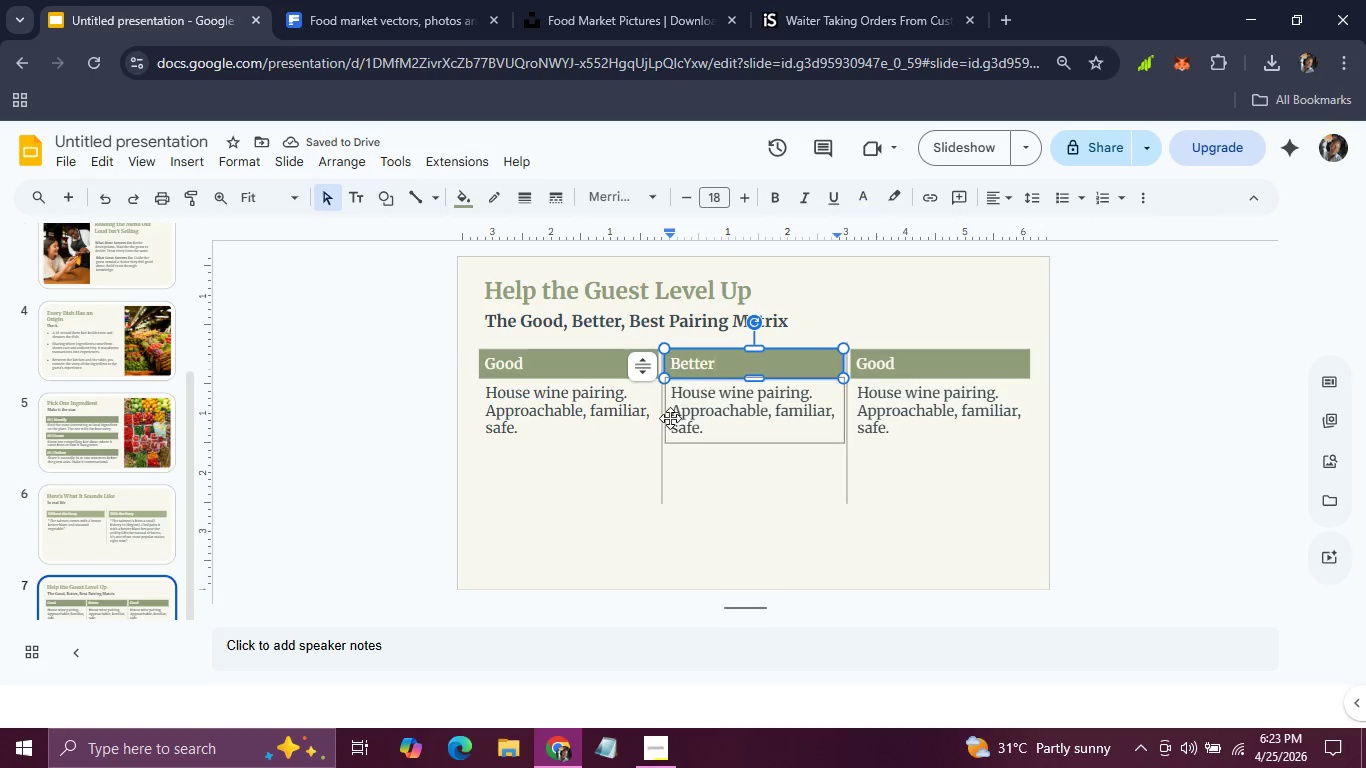 
left_click_drag(start_coordinate=[672, 403], to_coordinate=[703, 422])
 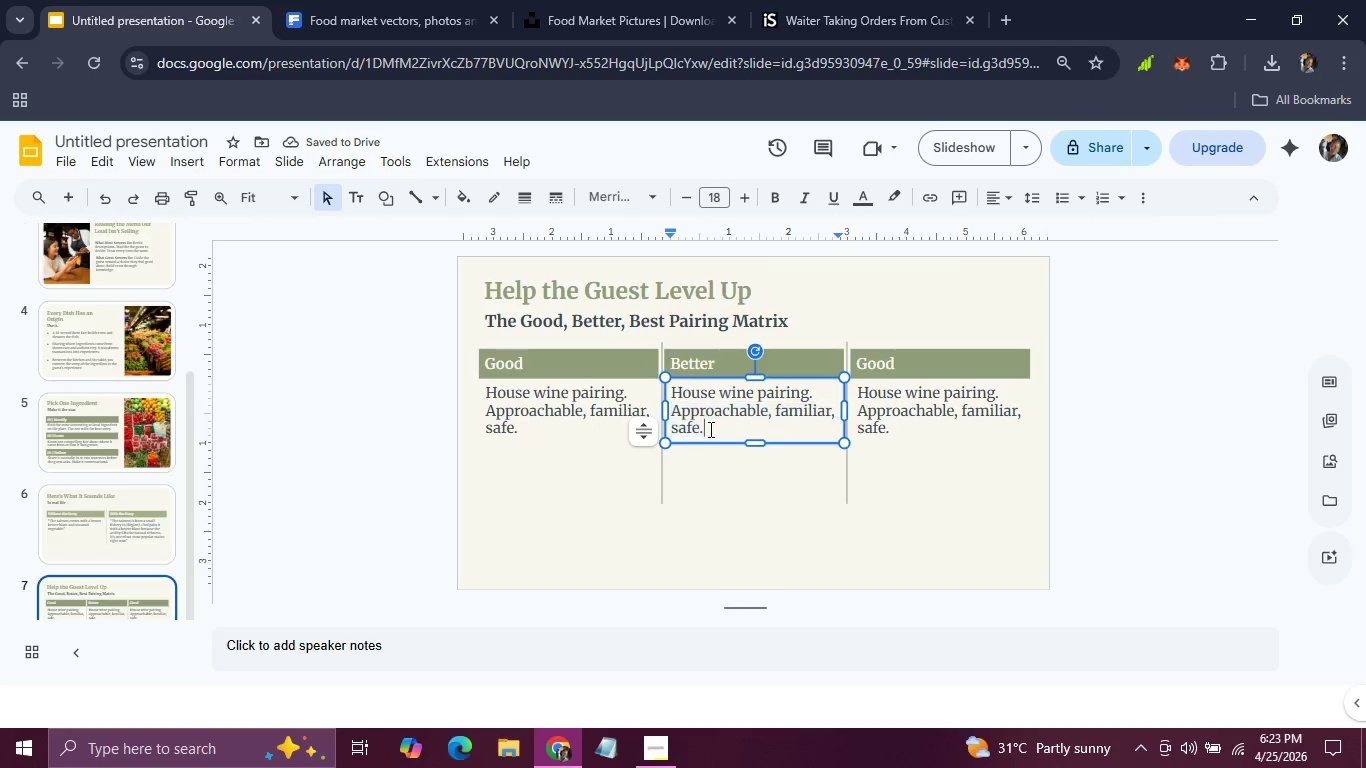 
left_click_drag(start_coordinate=[709, 429], to_coordinate=[672, 393])
 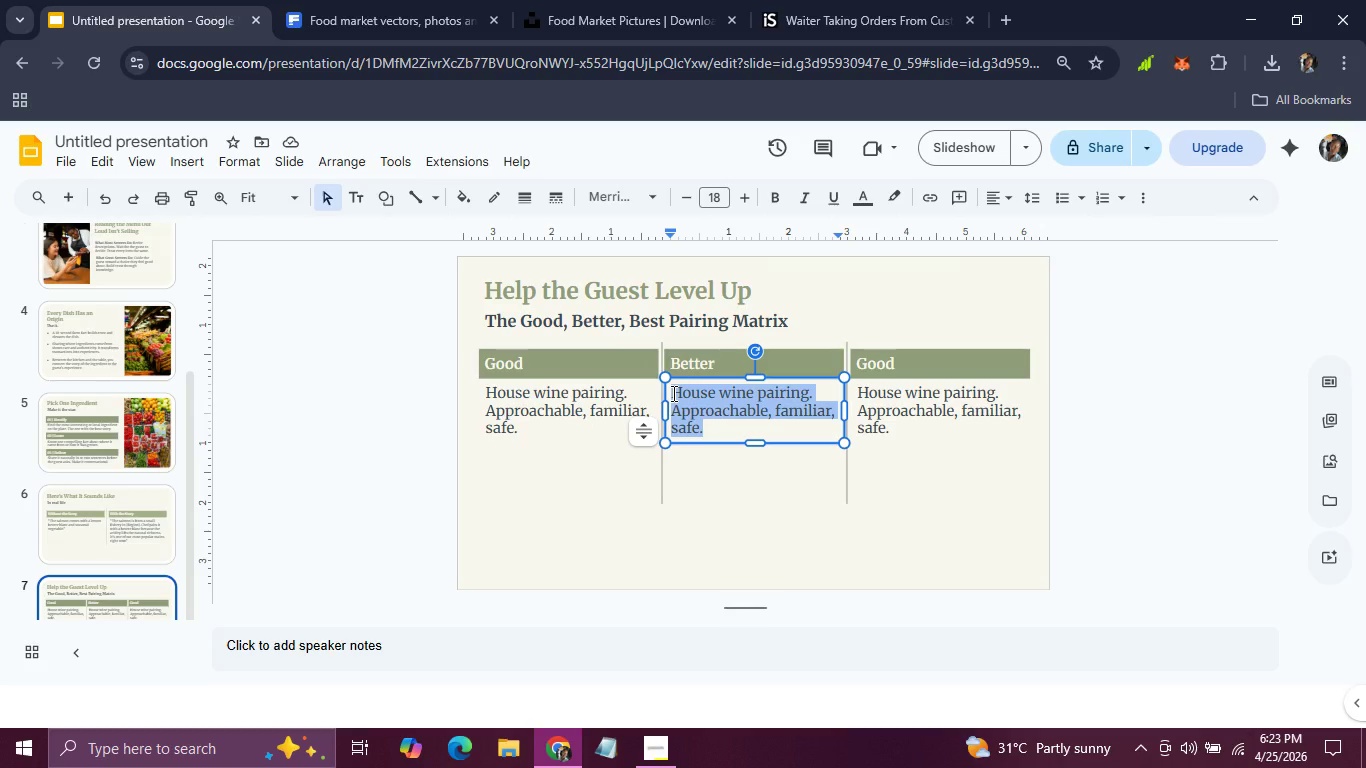 
type(A regional varietal with a short one-k)
key(Backspace)
type(line story attace)
key(Backspace)
type(hed.)
 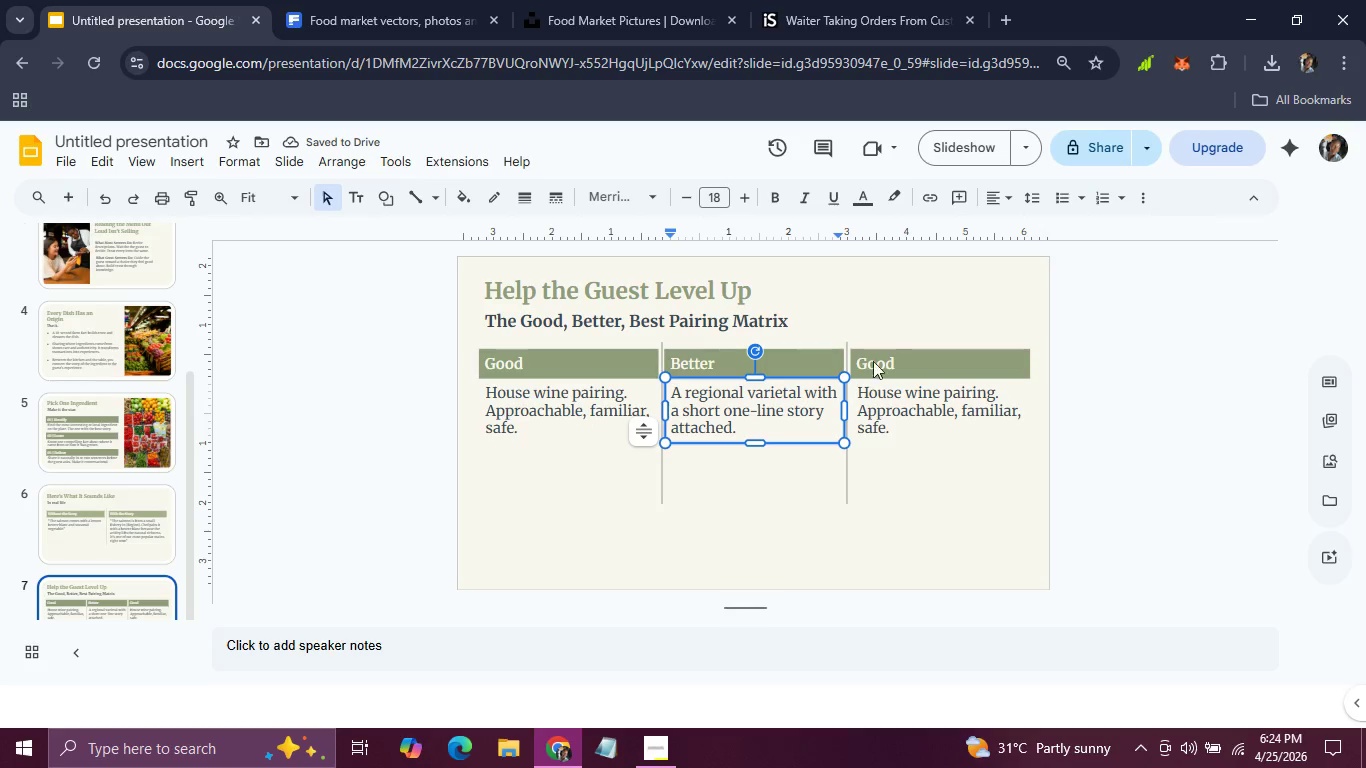 
double_click([877, 366])
 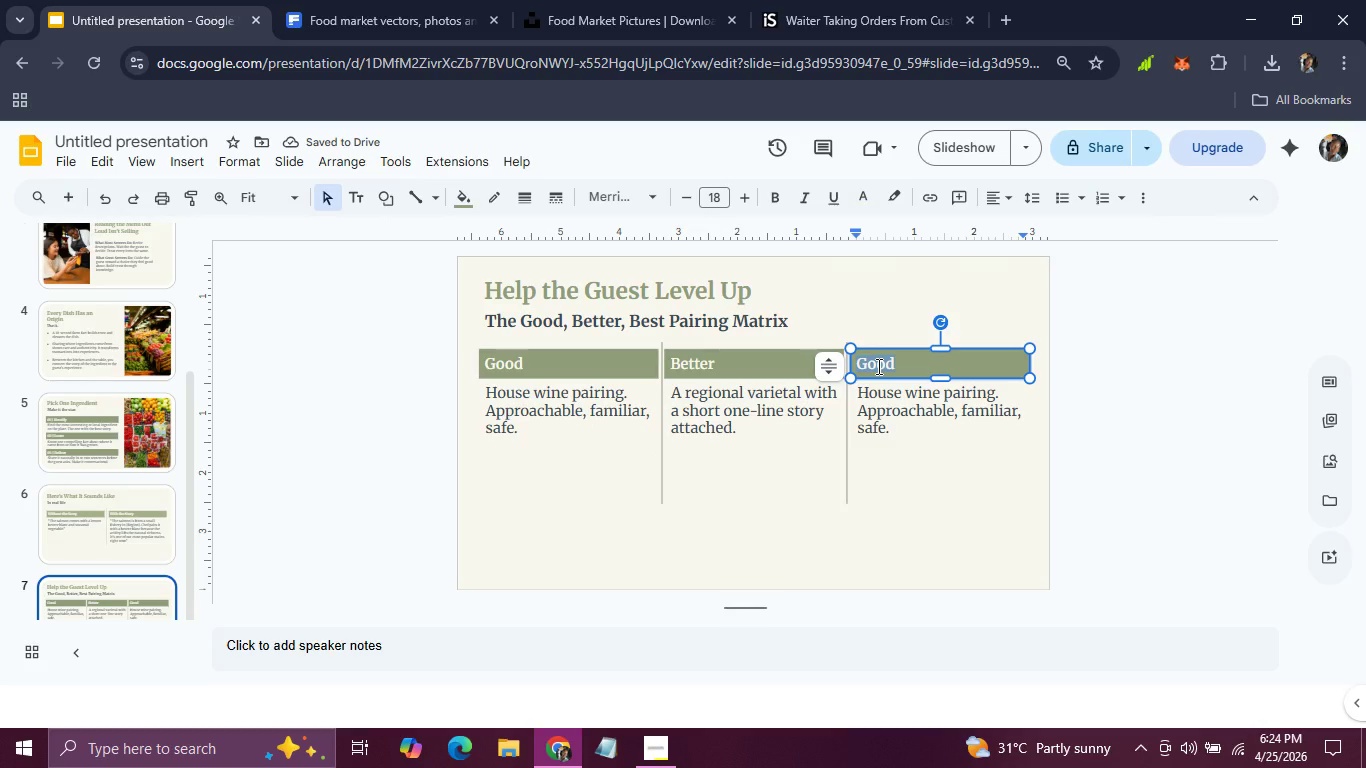 
type(Best)
 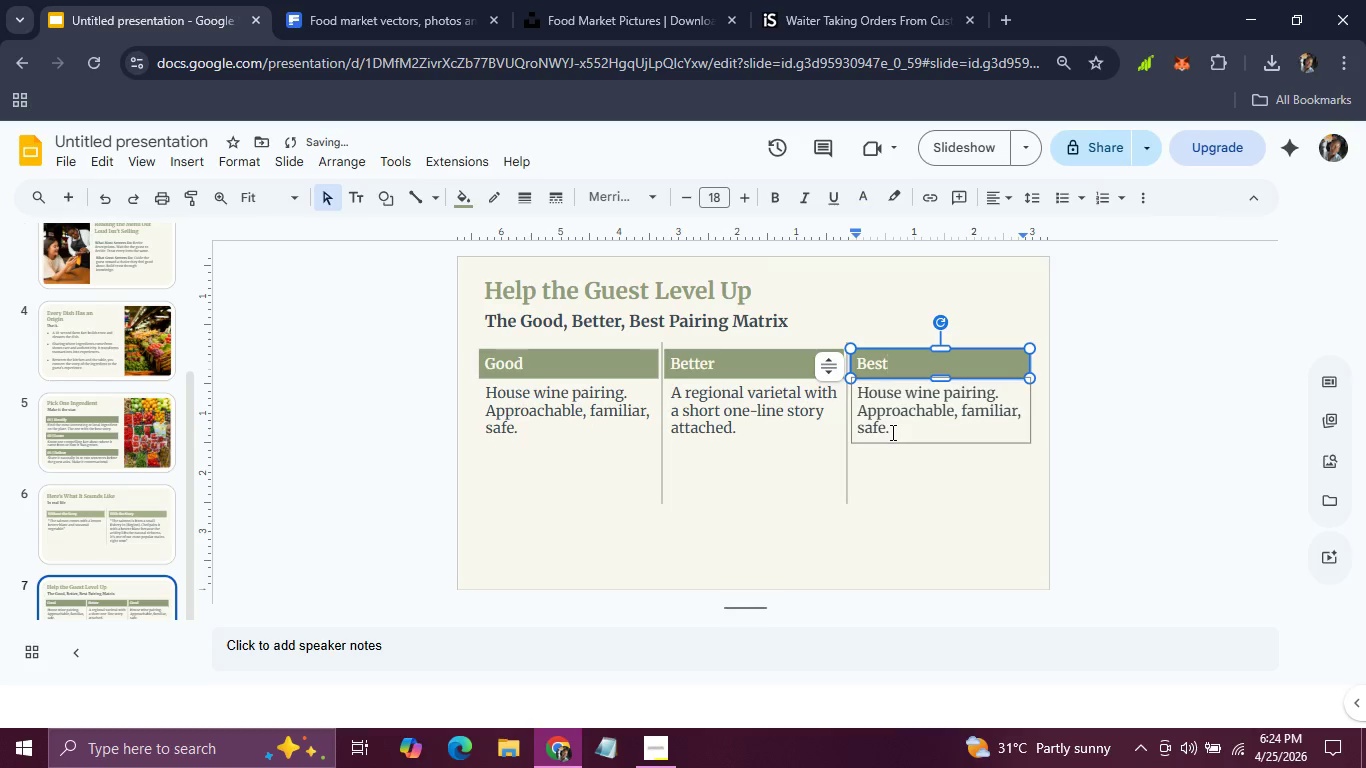 
double_click([891, 432])
 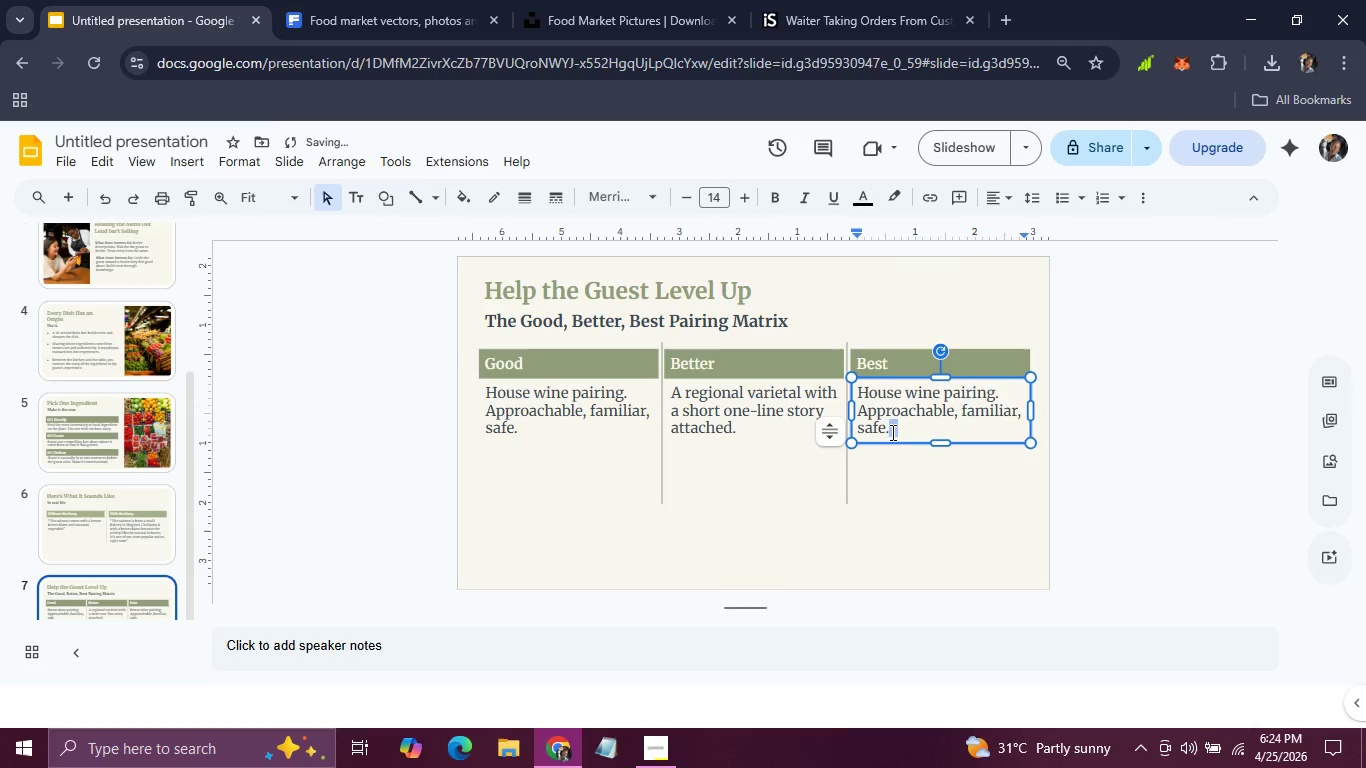 
triple_click([891, 432])
 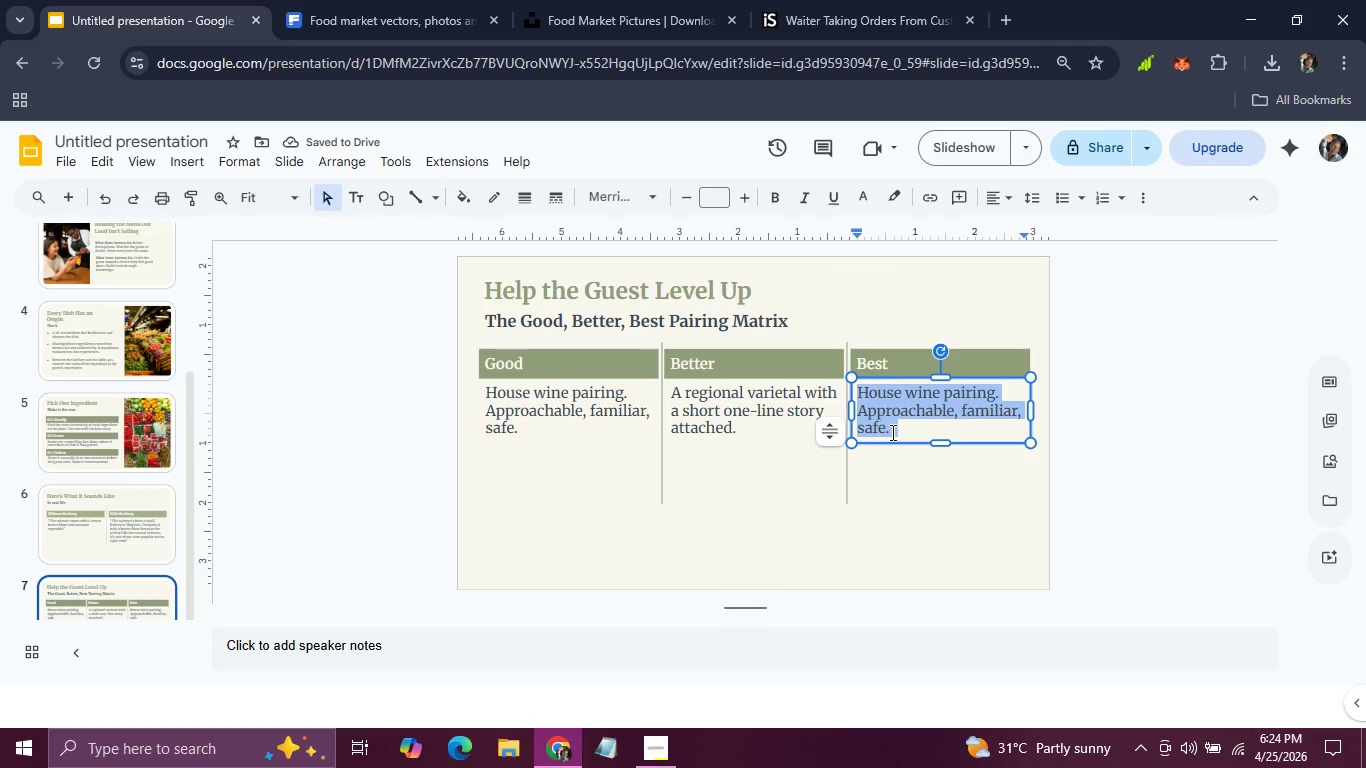 
type(The smommelier)
 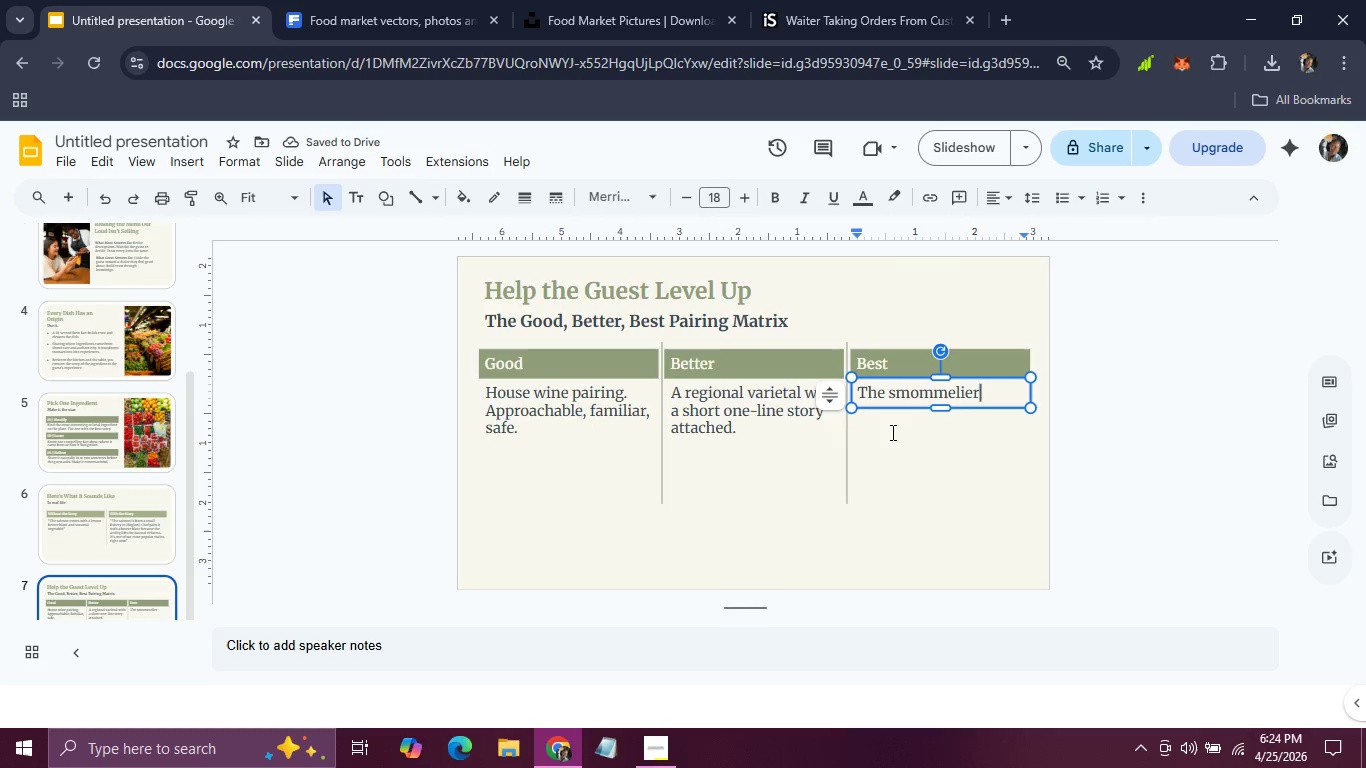 
hold_key(key=Backspace, duration=0.91)
 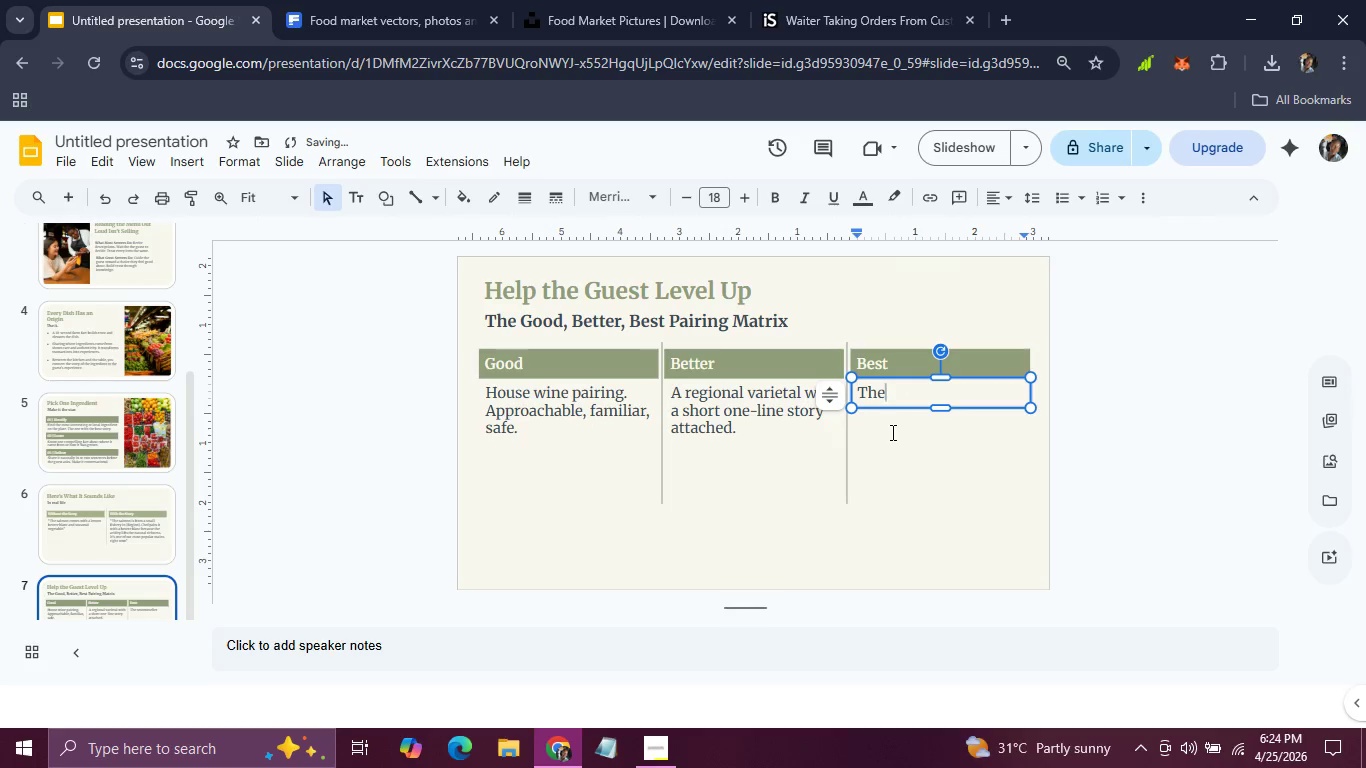 
type( sm)
key(Backspace)
type(ommelier's selection. Premium, specific )
key(Backspace)
type(, memorable)
 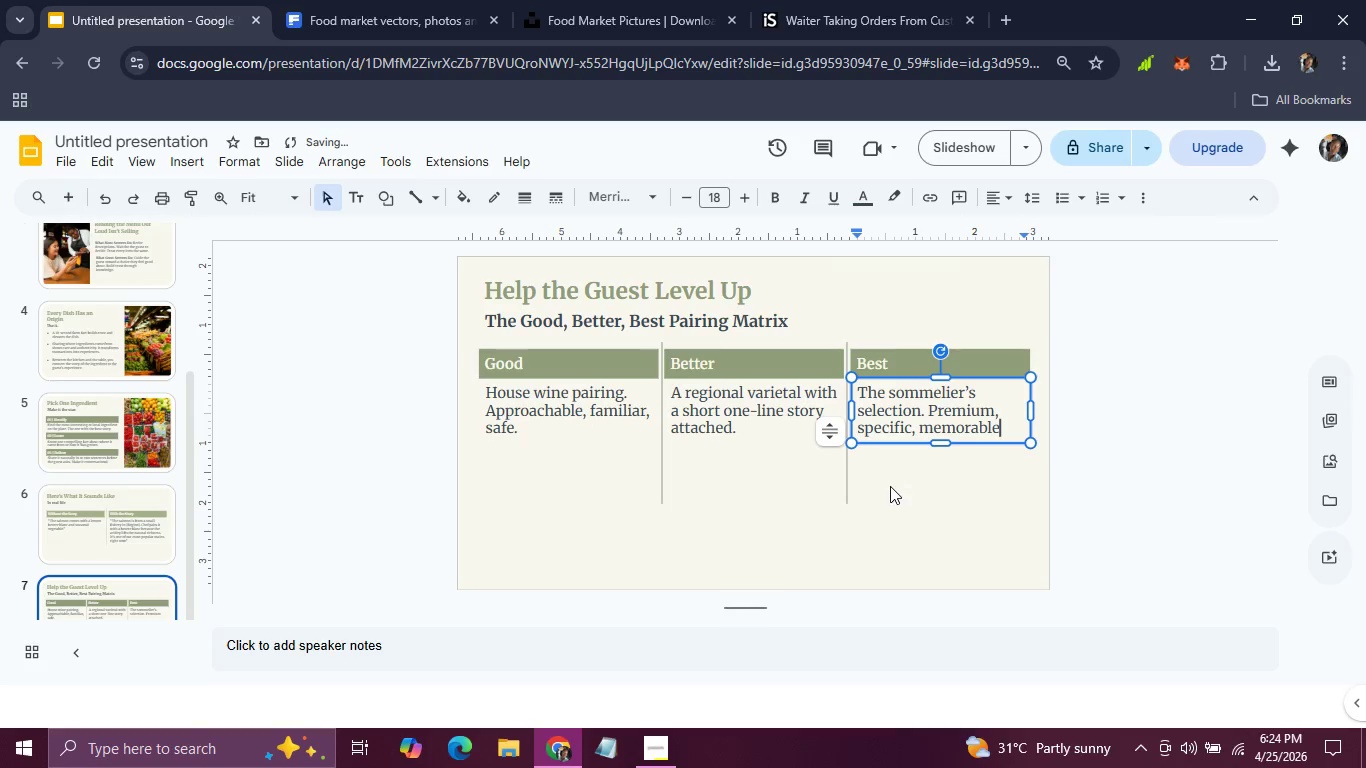 
left_click([890, 499])
 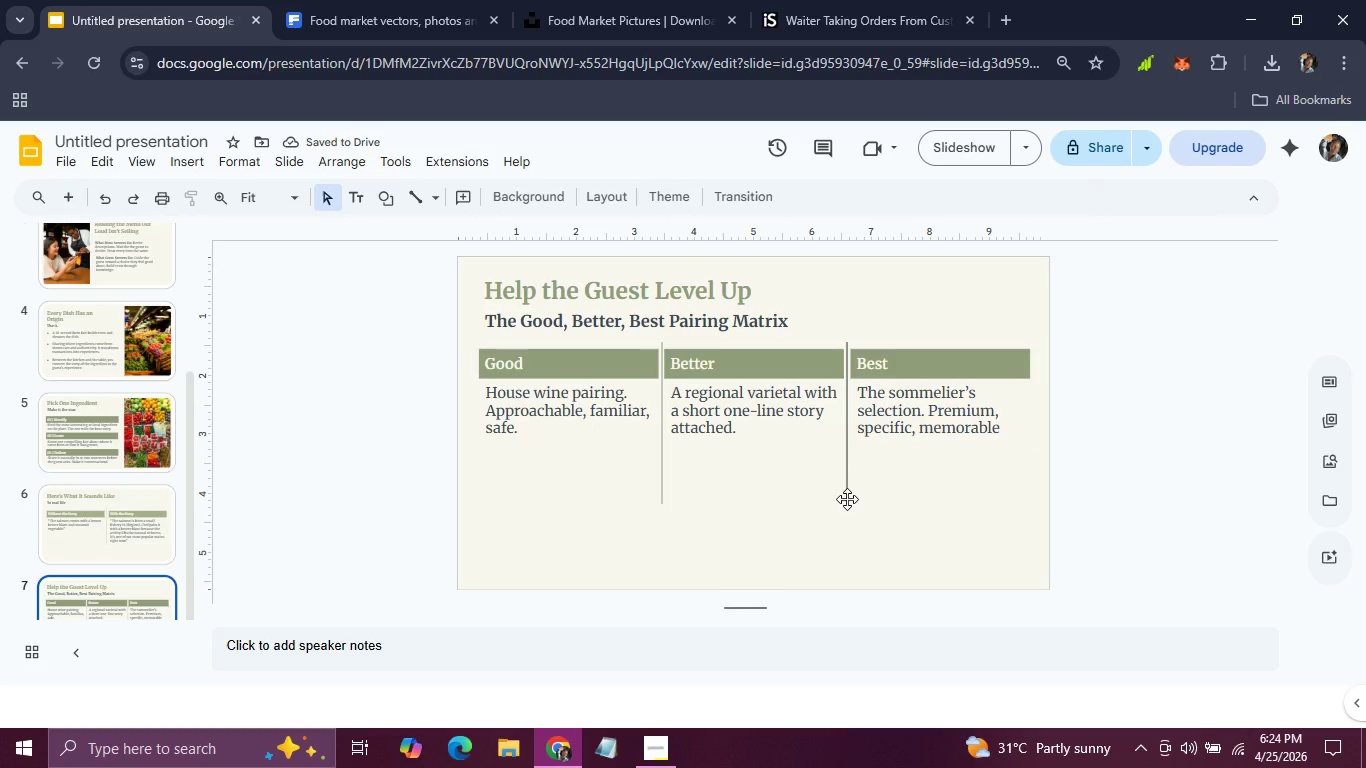 
left_click([847, 499])
 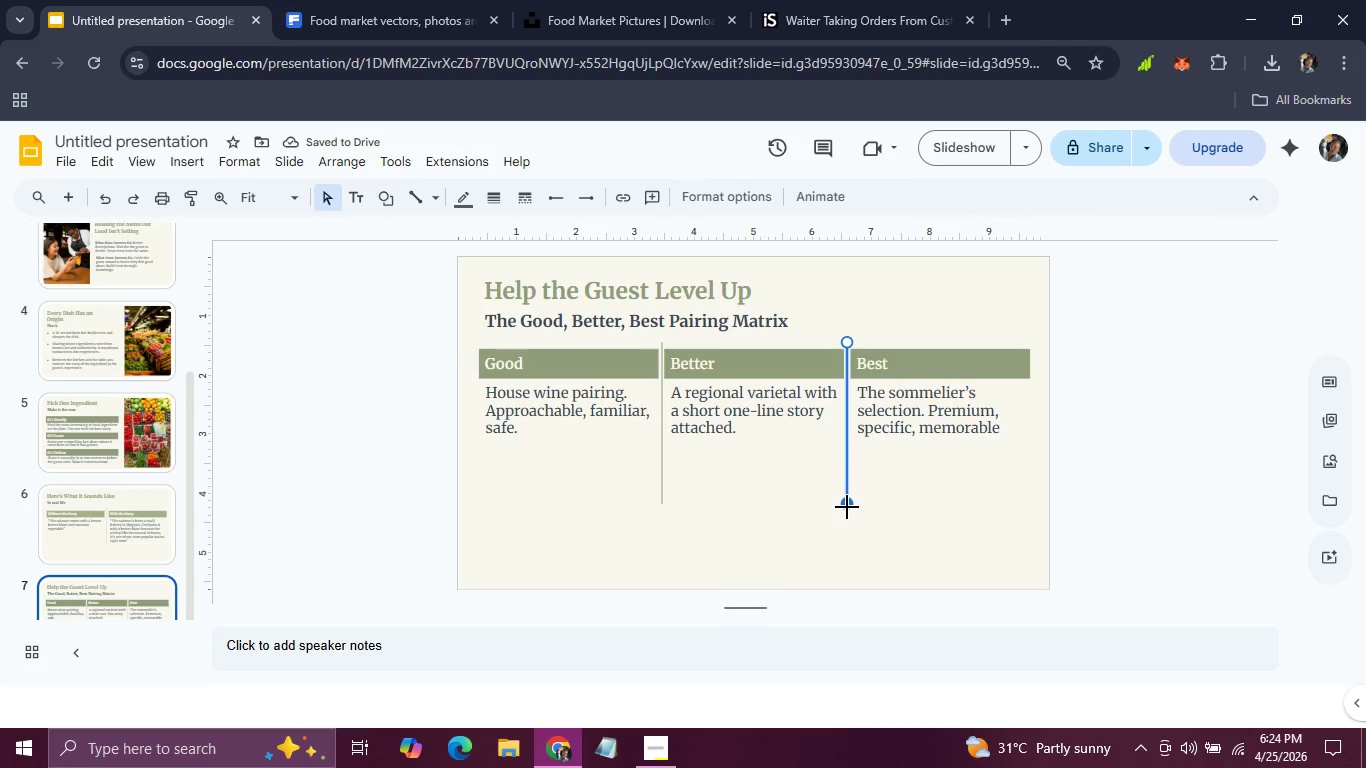 
left_click_drag(start_coordinate=[847, 507], to_coordinate=[847, 477])
 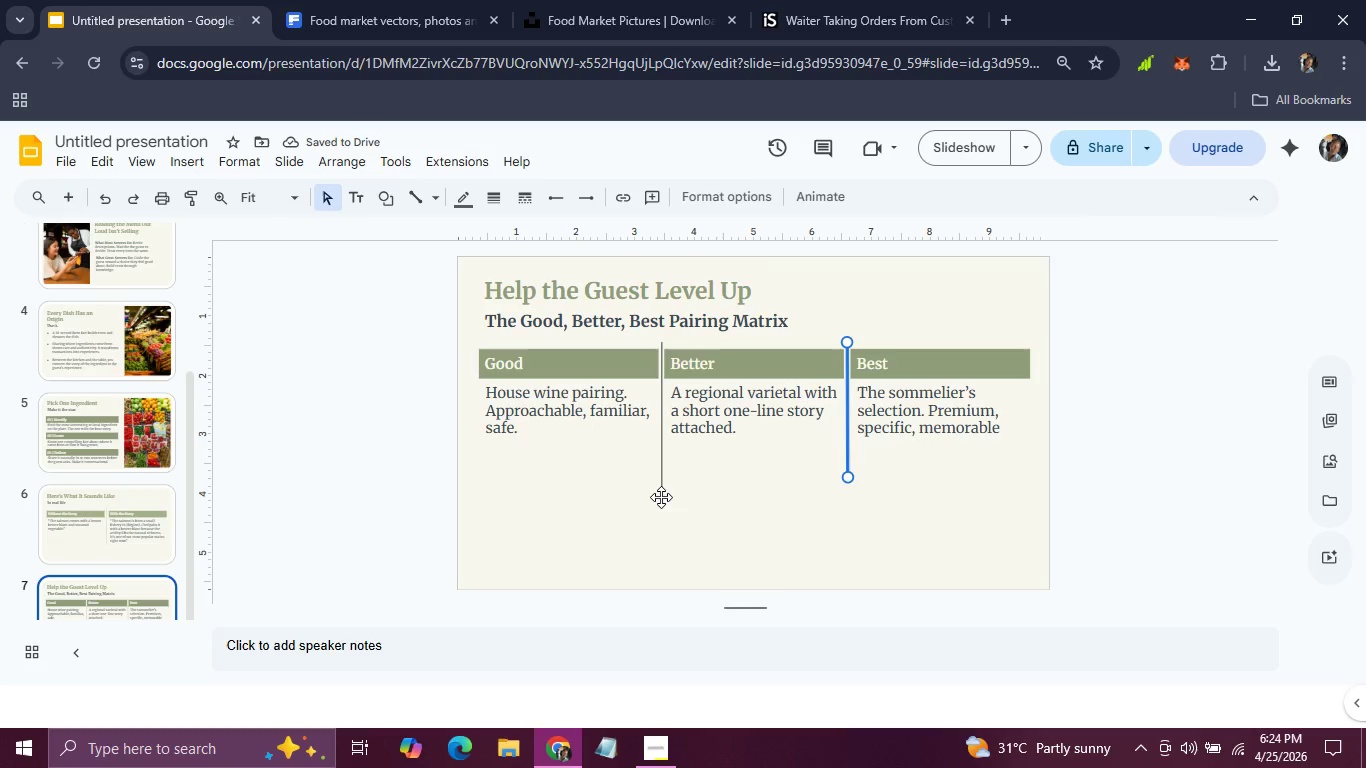 
left_click_drag(start_coordinate=[661, 497], to_coordinate=[661, 474])
 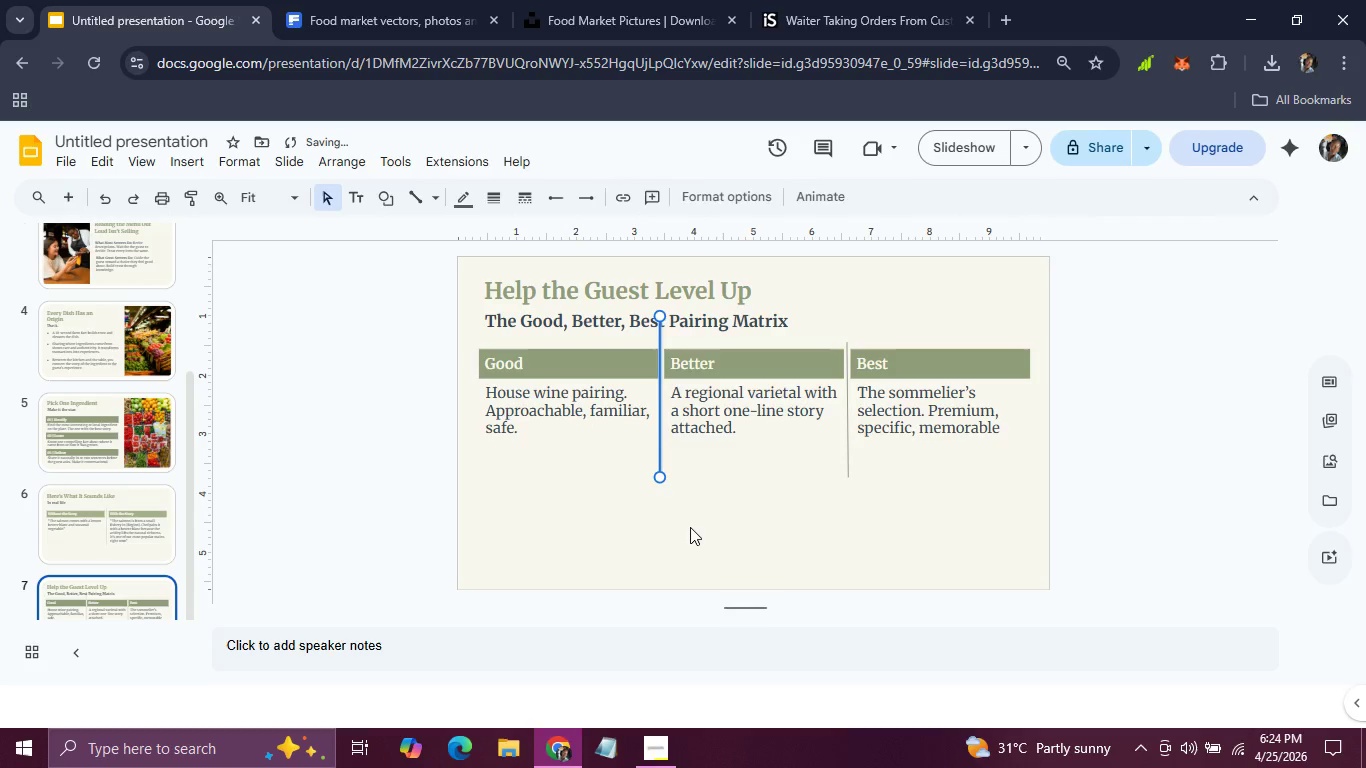 
left_click([690, 527])
 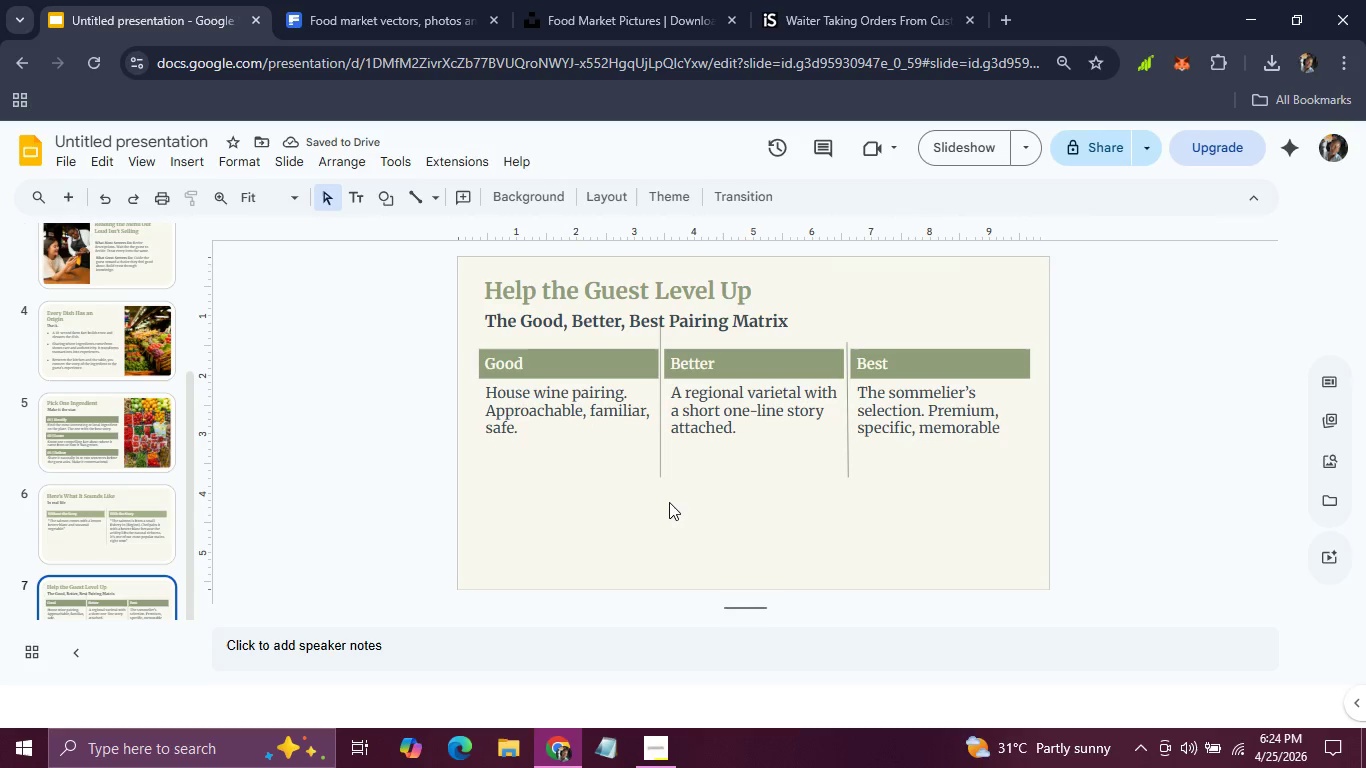 
key(Control+Z)
 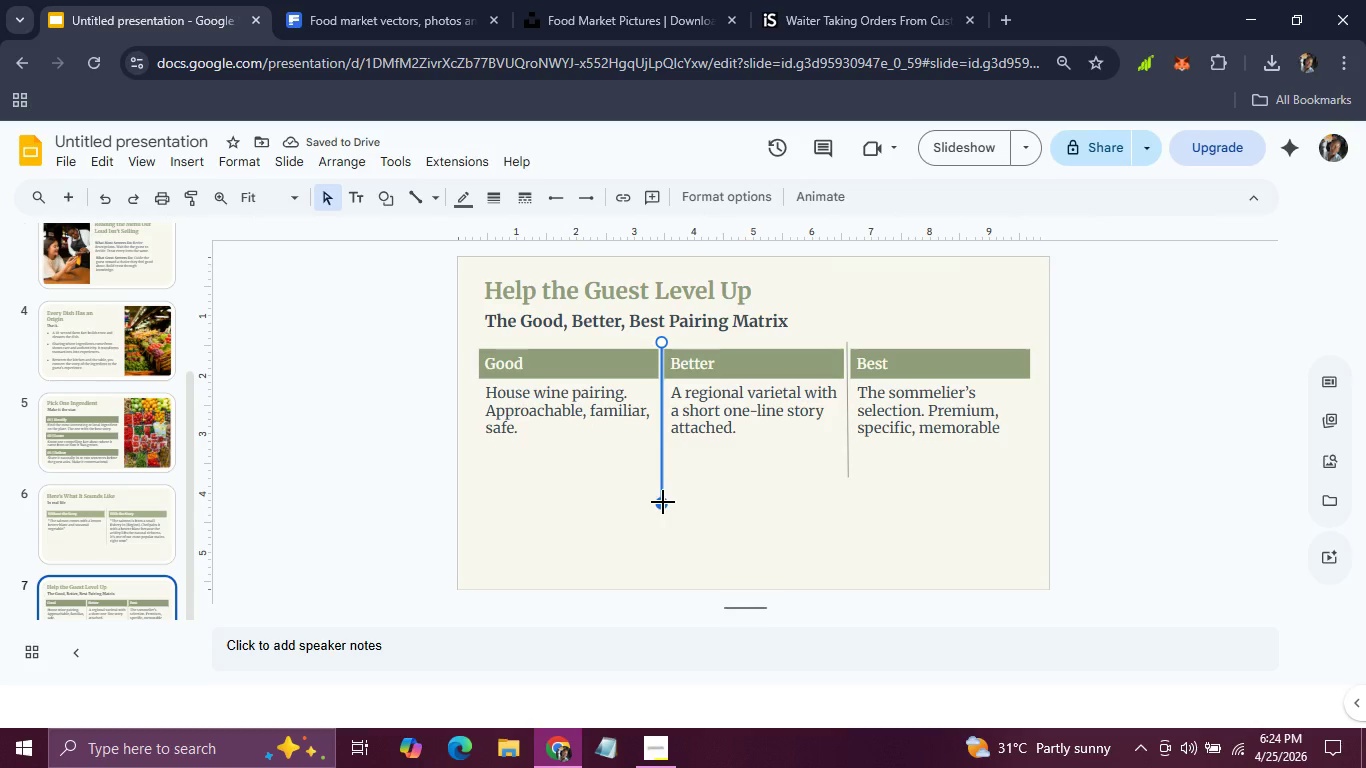 
left_click_drag(start_coordinate=[662, 502], to_coordinate=[661, 480])
 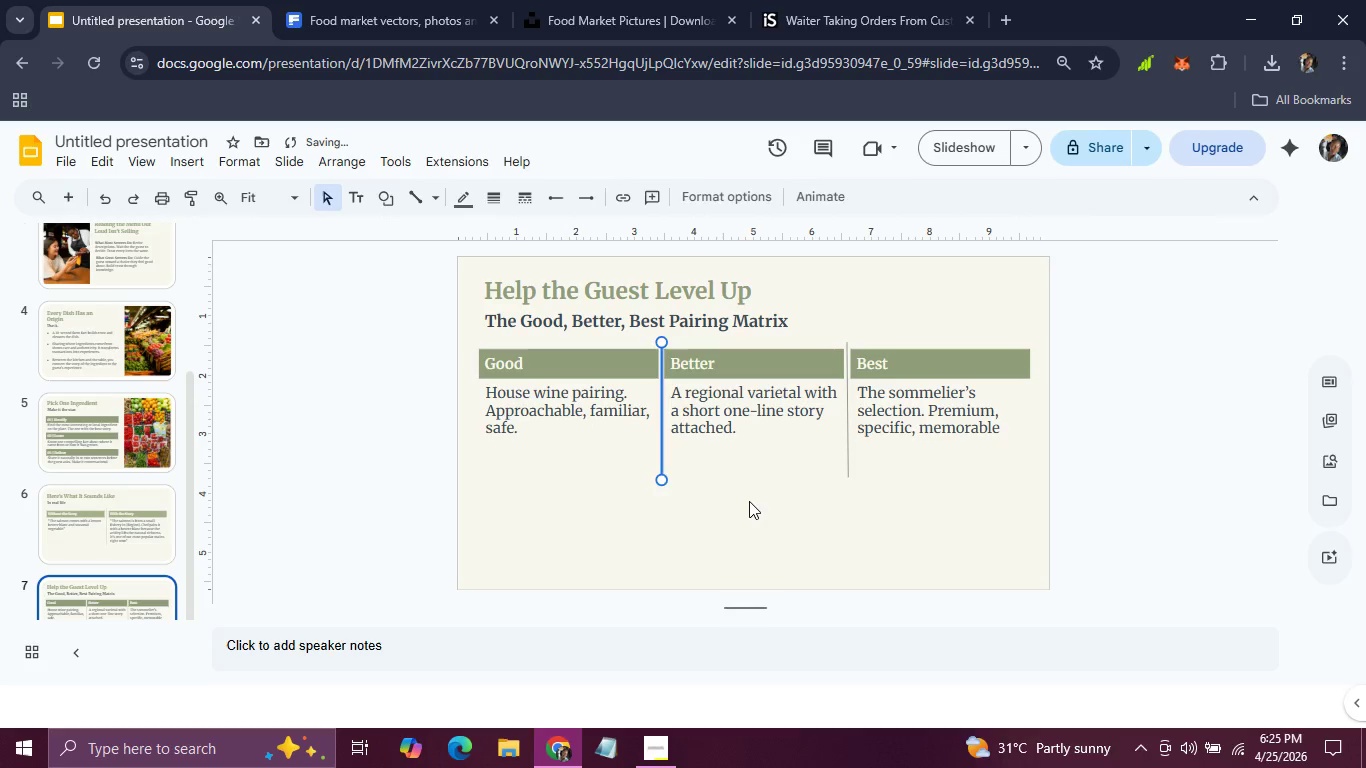 
left_click([749, 501])
 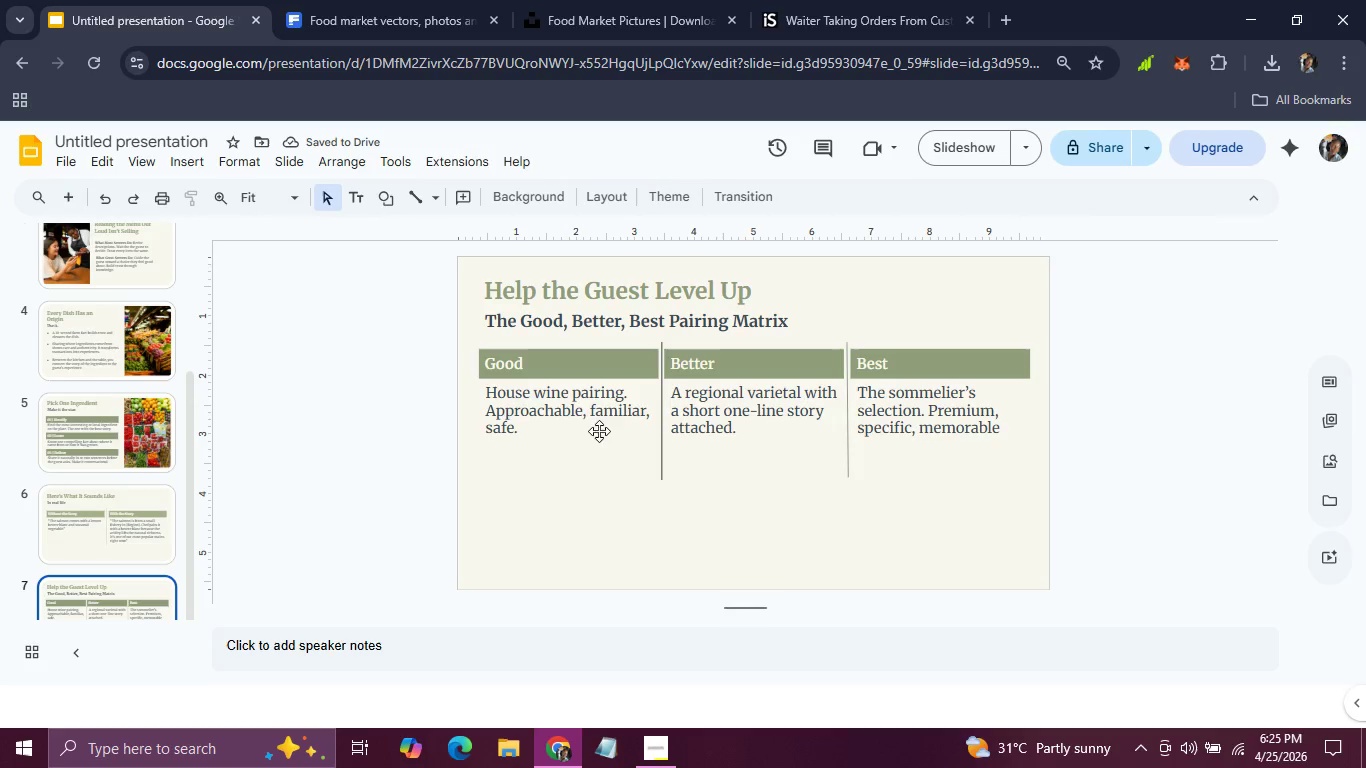 
left_click_drag(start_coordinate=[462, 337], to_coordinate=[1029, 488])
 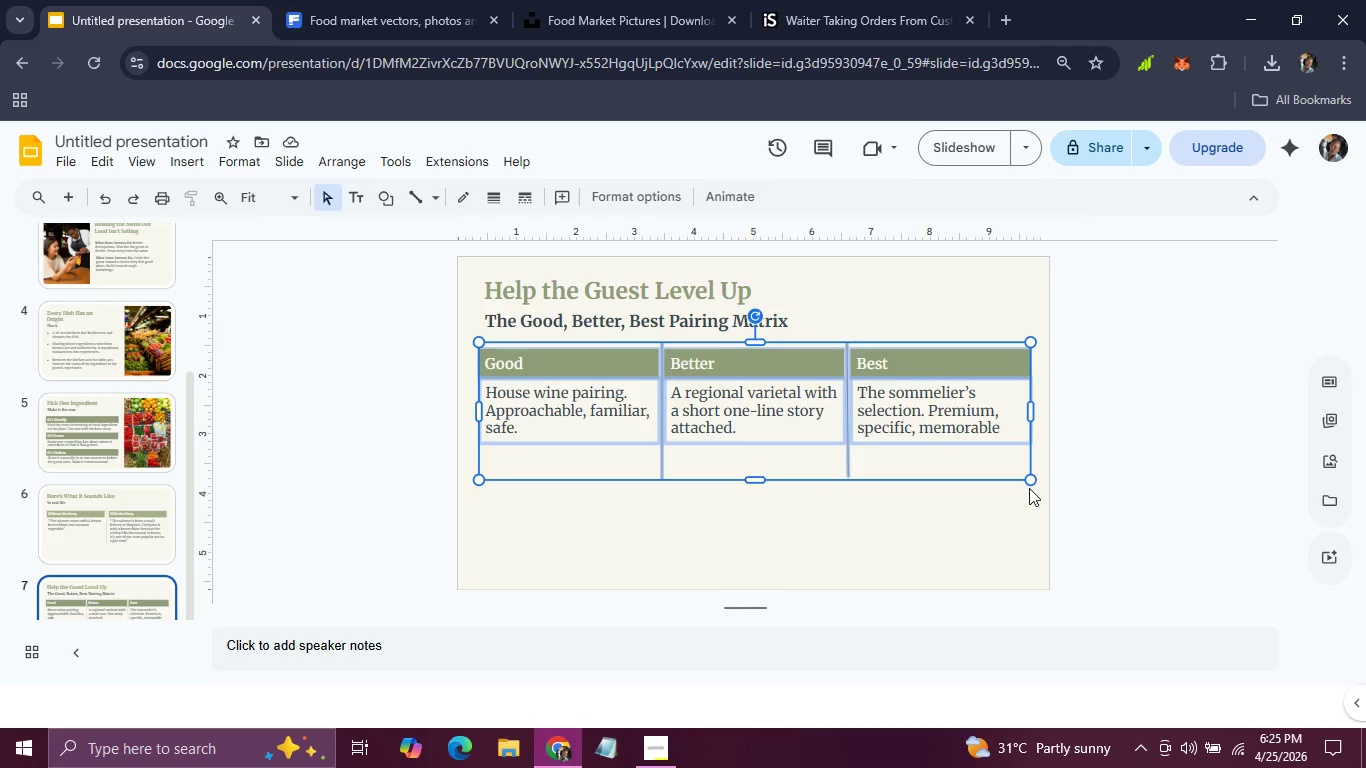 
hold_key(key=ArrowDown, duration=1.52)
 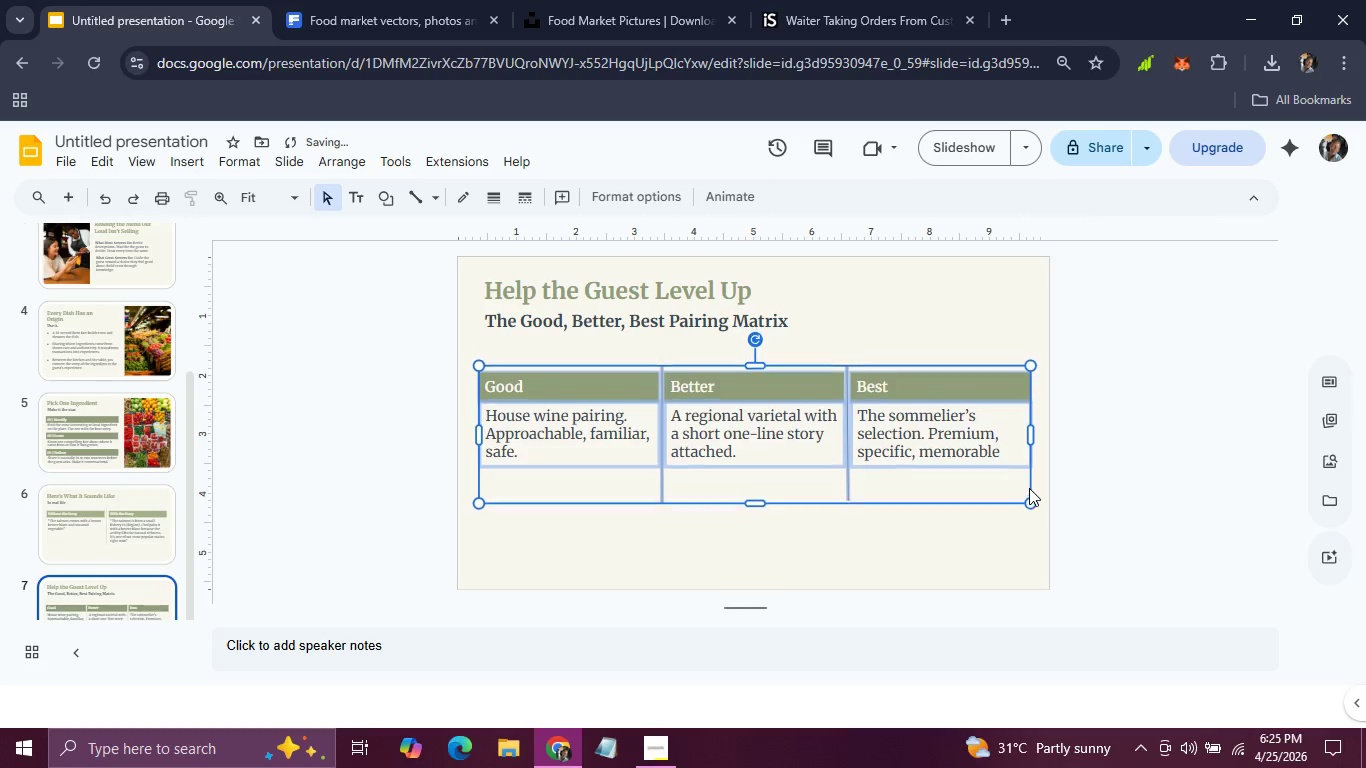 
key(ArrowDown)
 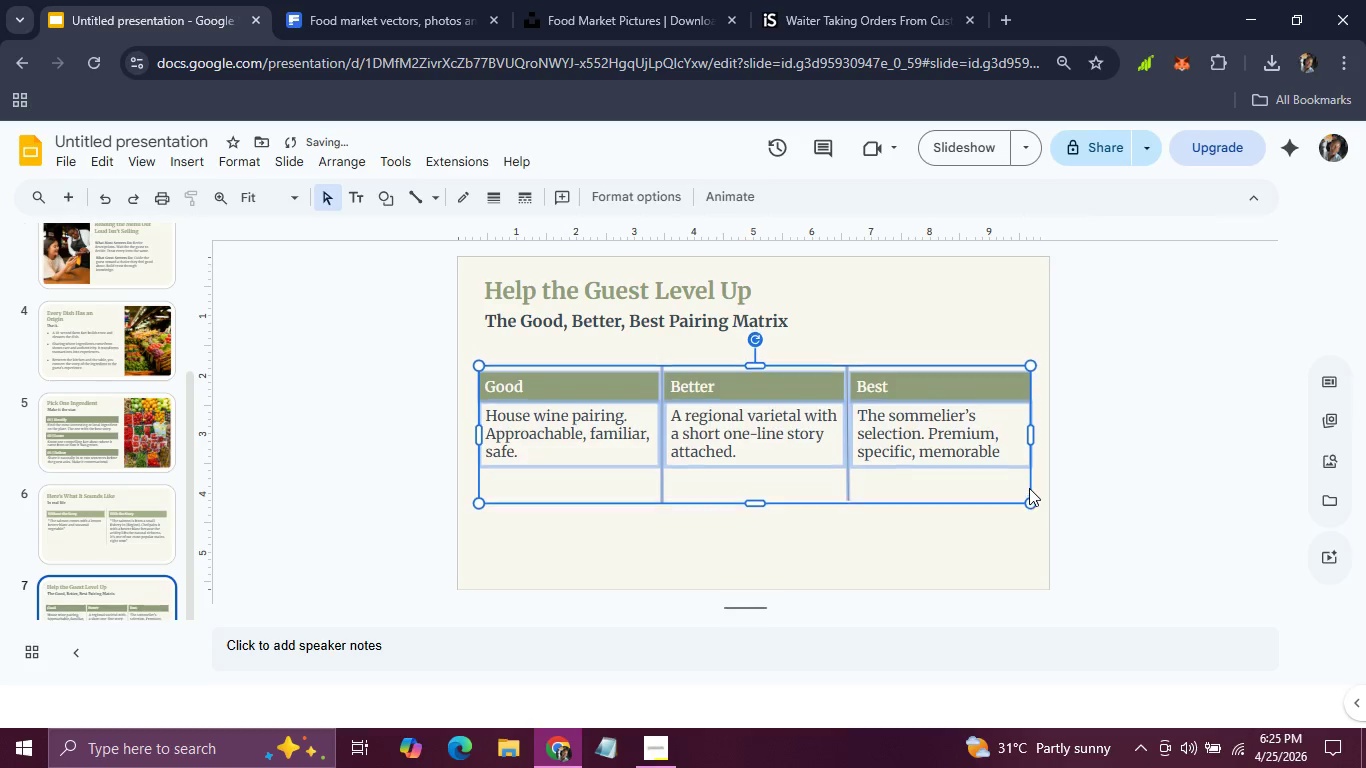 
key(ArrowDown)
 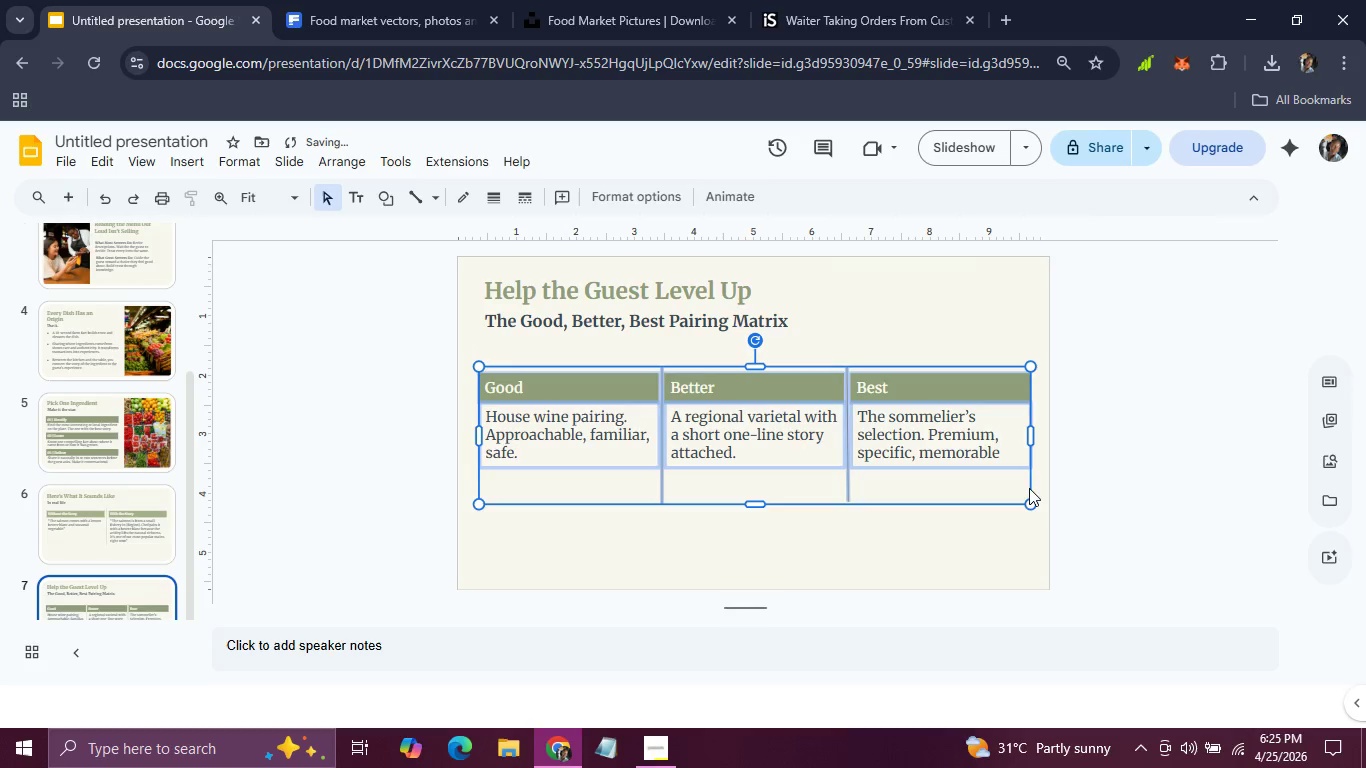 
key(ArrowDown)
 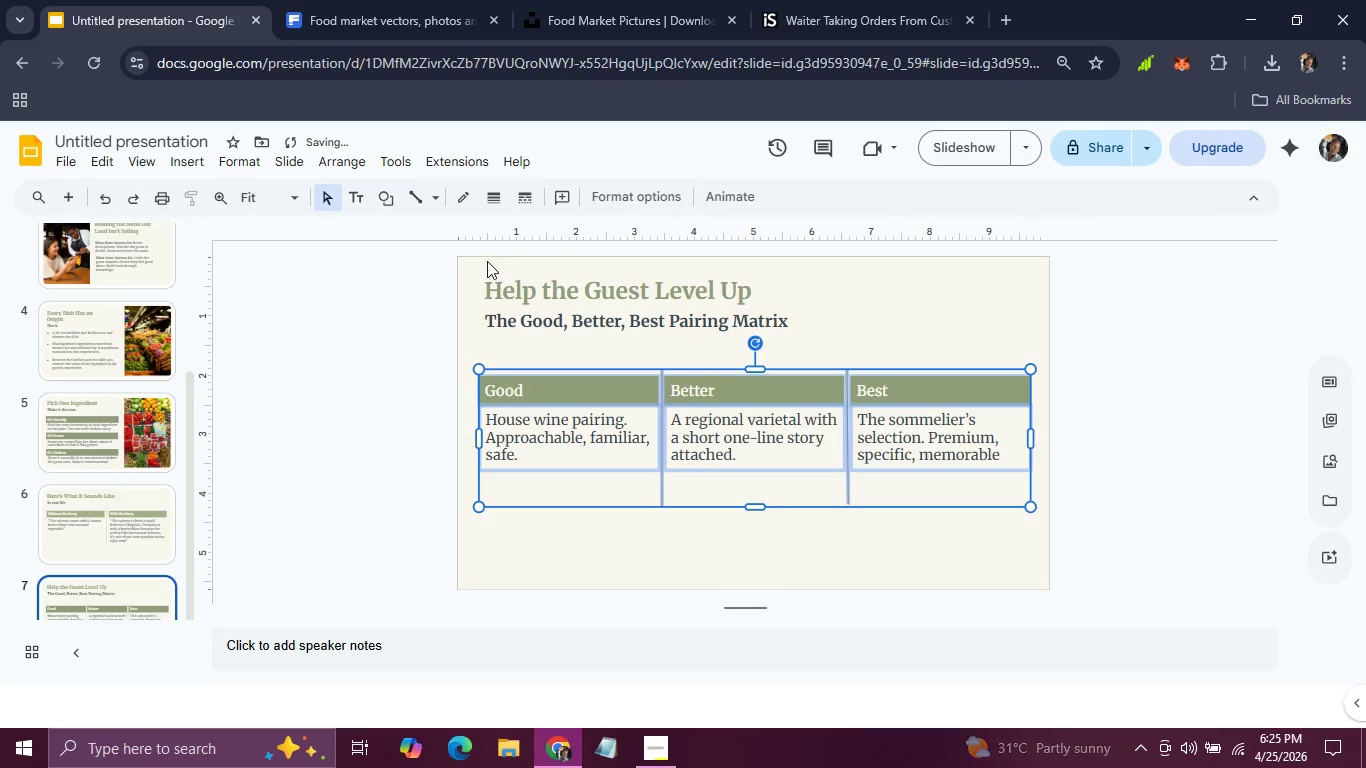 
left_click([468, 271])
 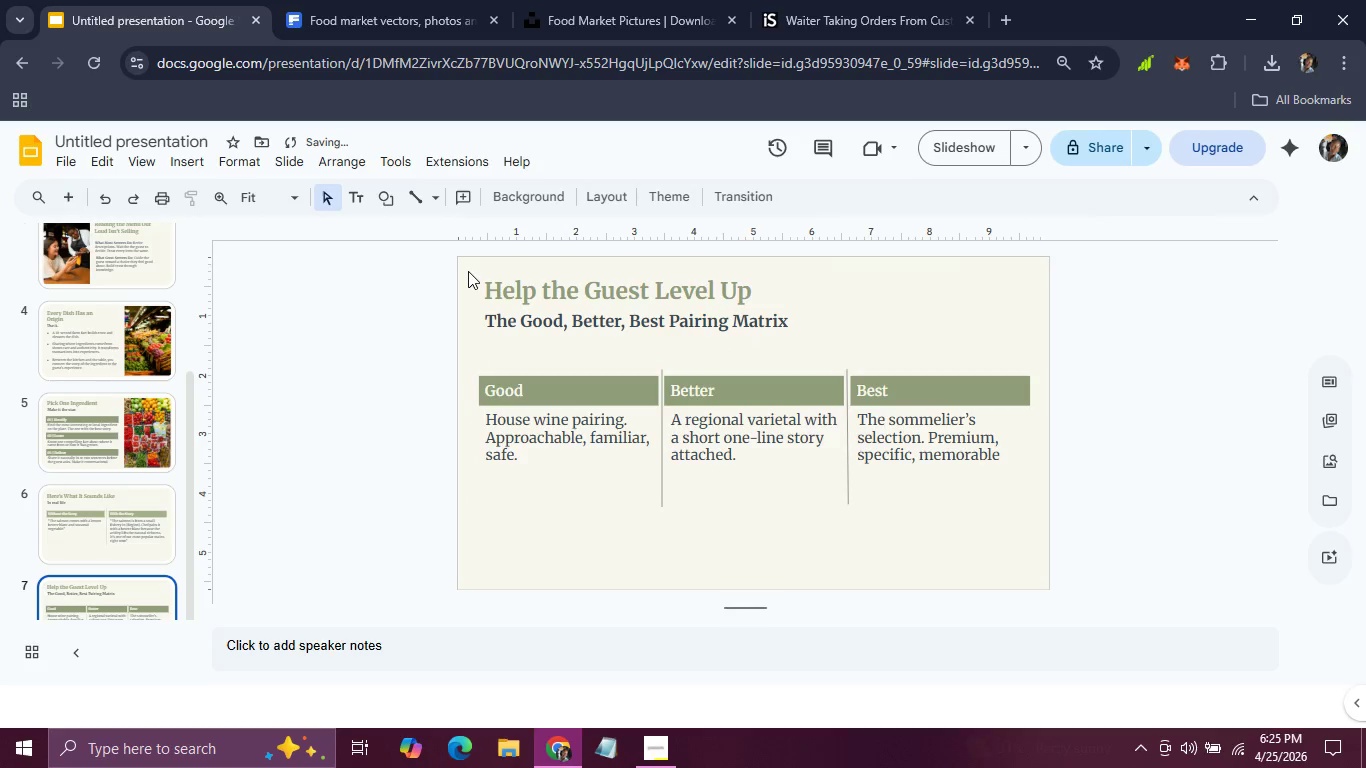 
left_click_drag(start_coordinate=[468, 271], to_coordinate=[815, 341])
 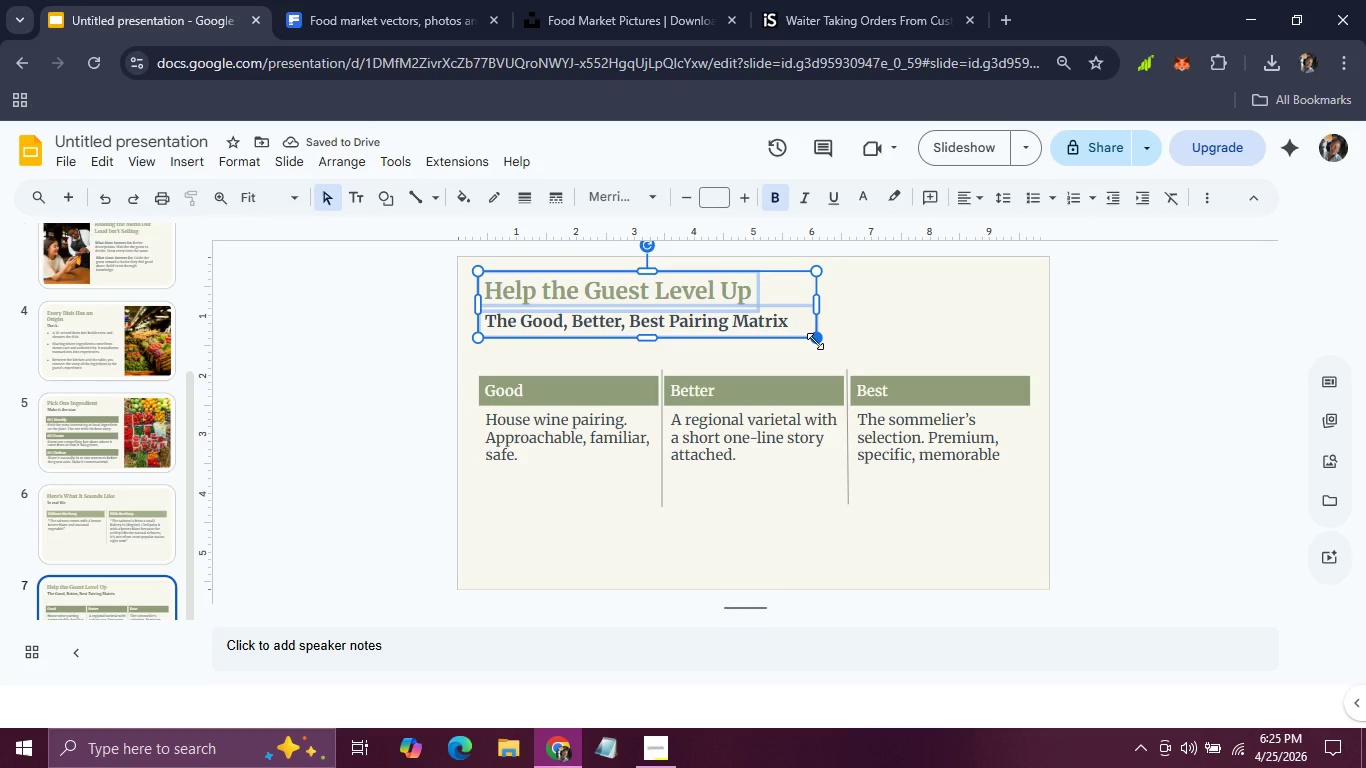 
hold_key(key=ArrowLeft, duration=0.62)
 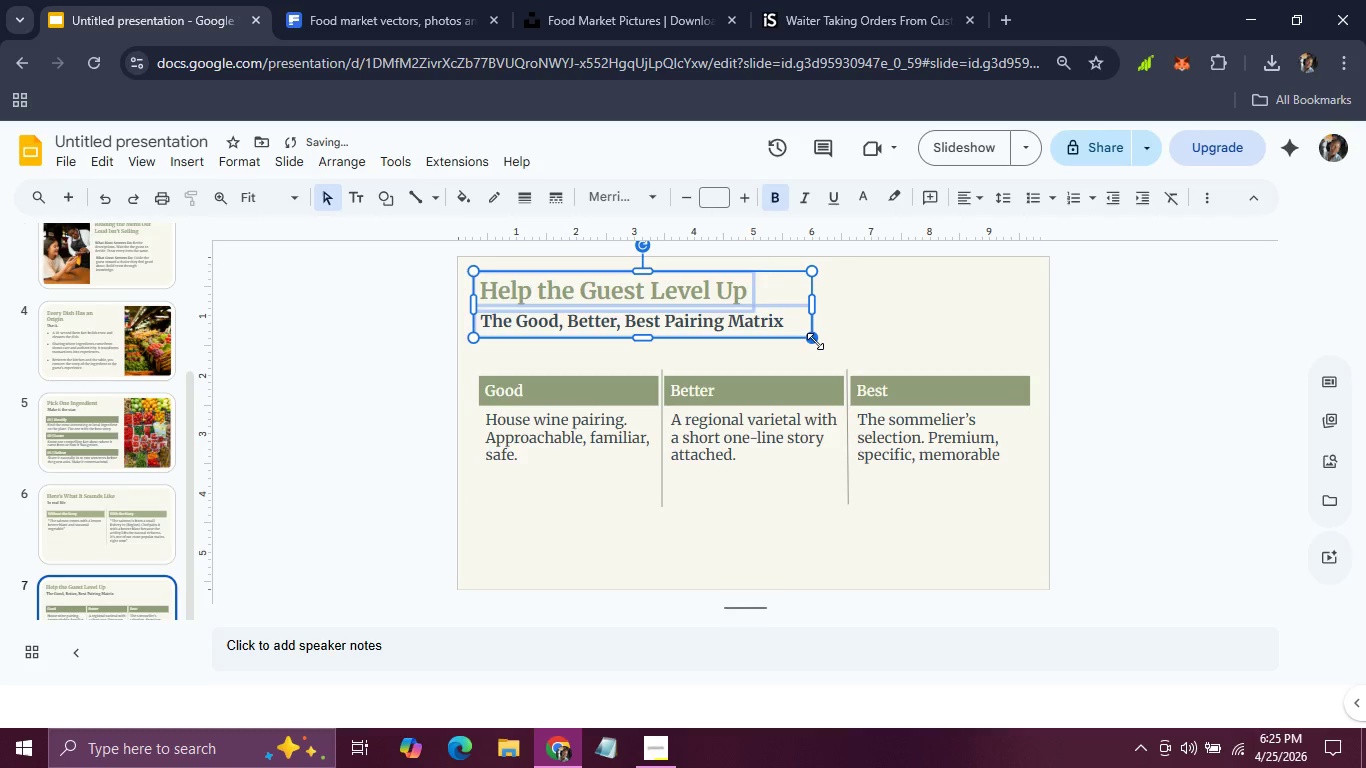 
key(ArrowLeft)
 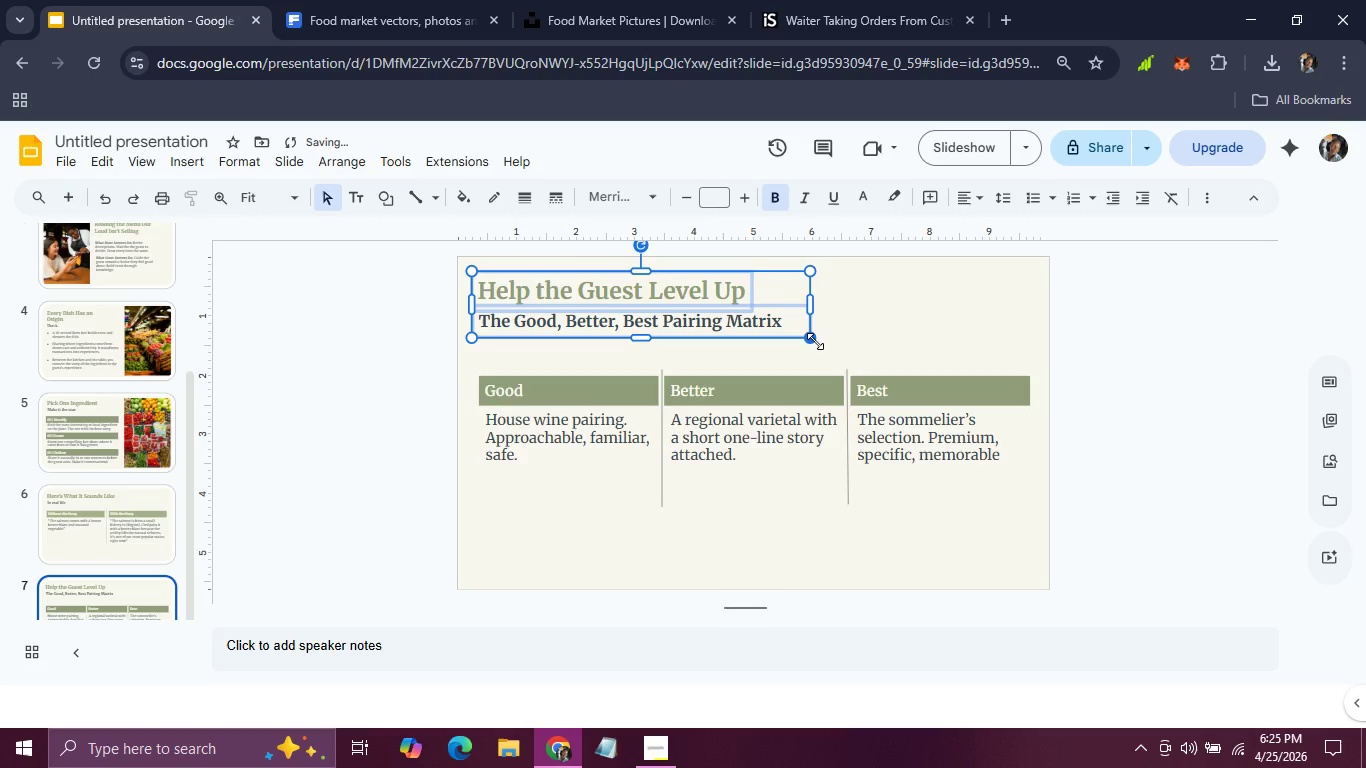 
key(ArrowLeft)
 